 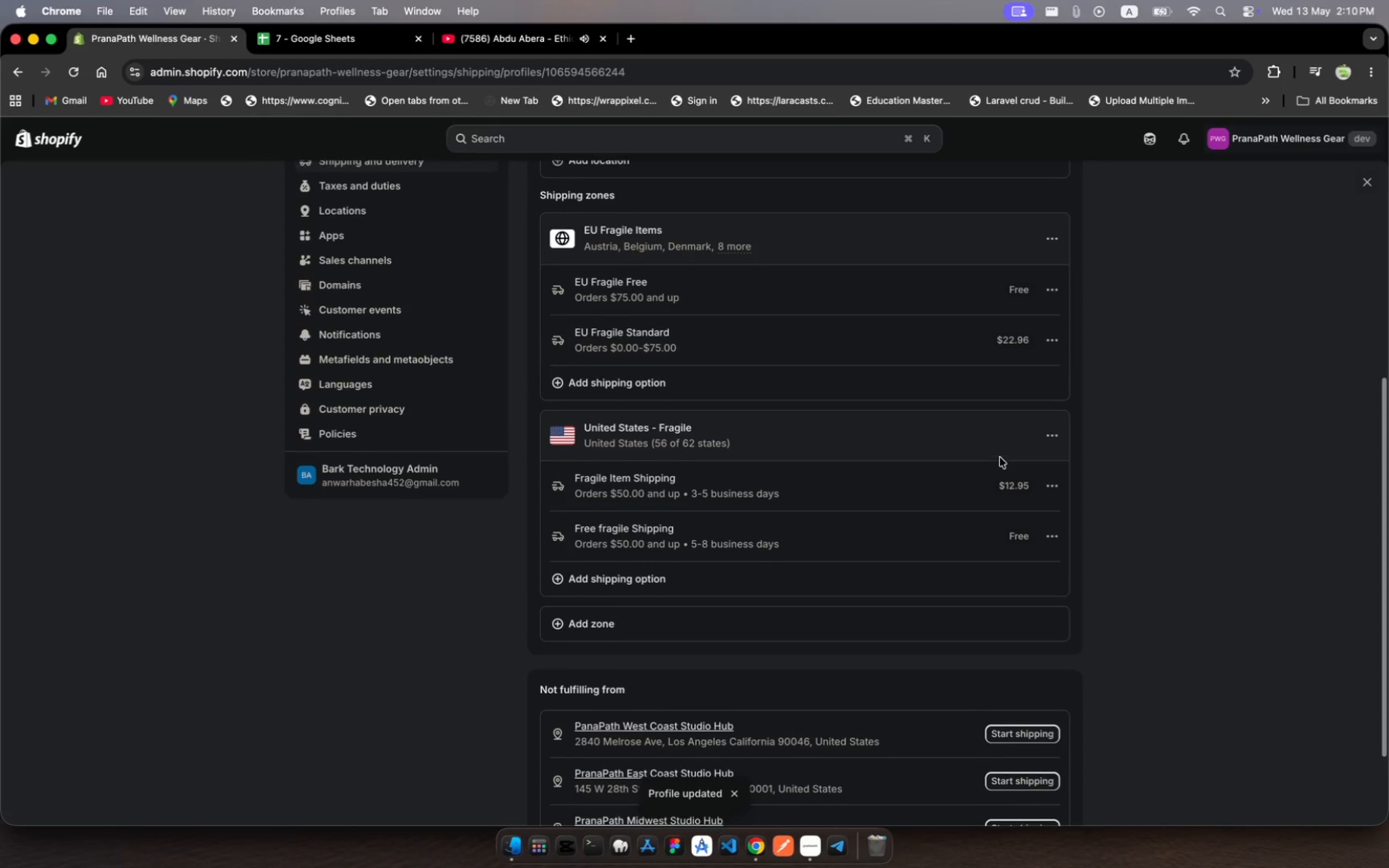 
scroll: coordinate [1000, 457], scroll_direction: down, amount: 17.0
 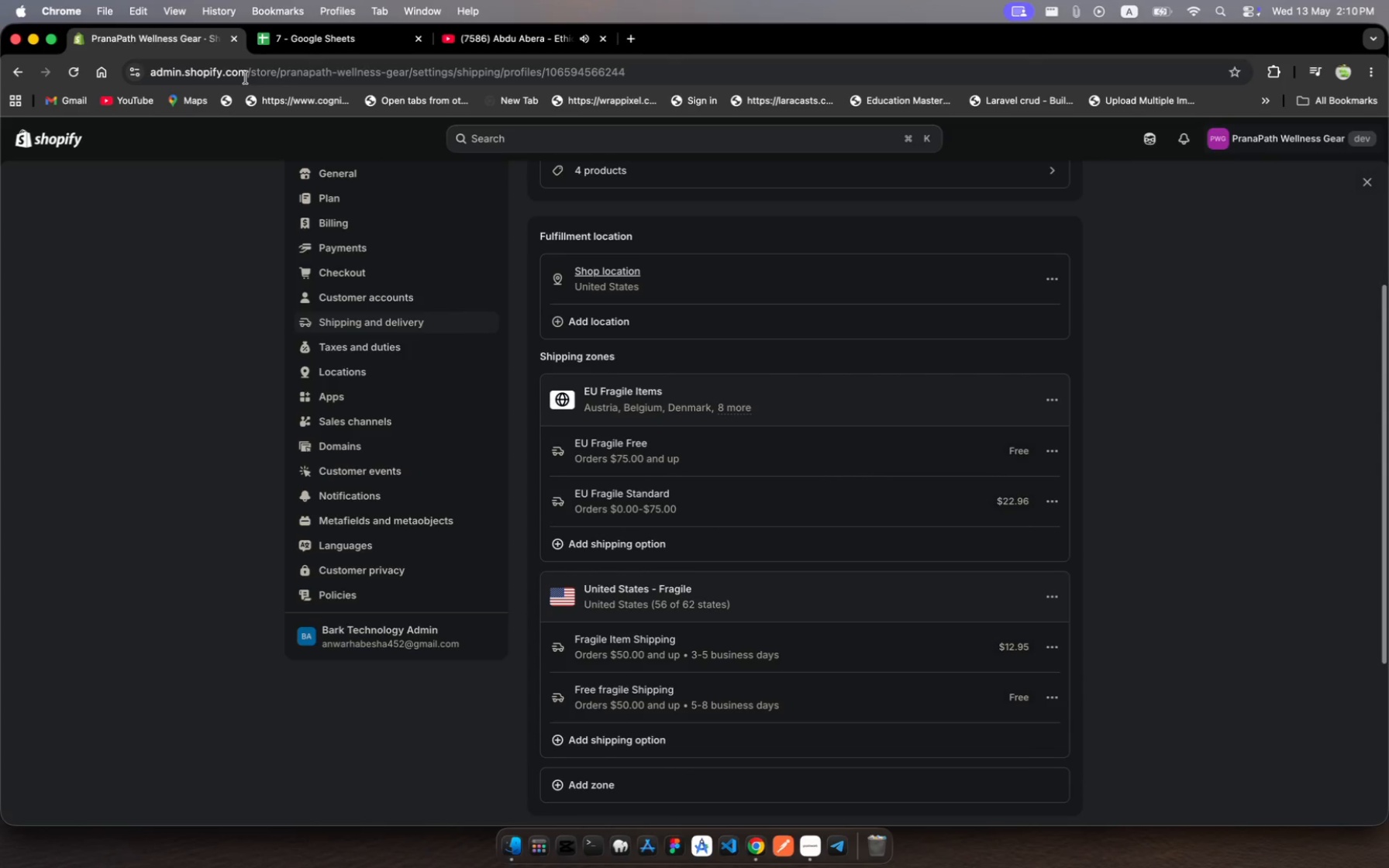 
wait(6.08)
 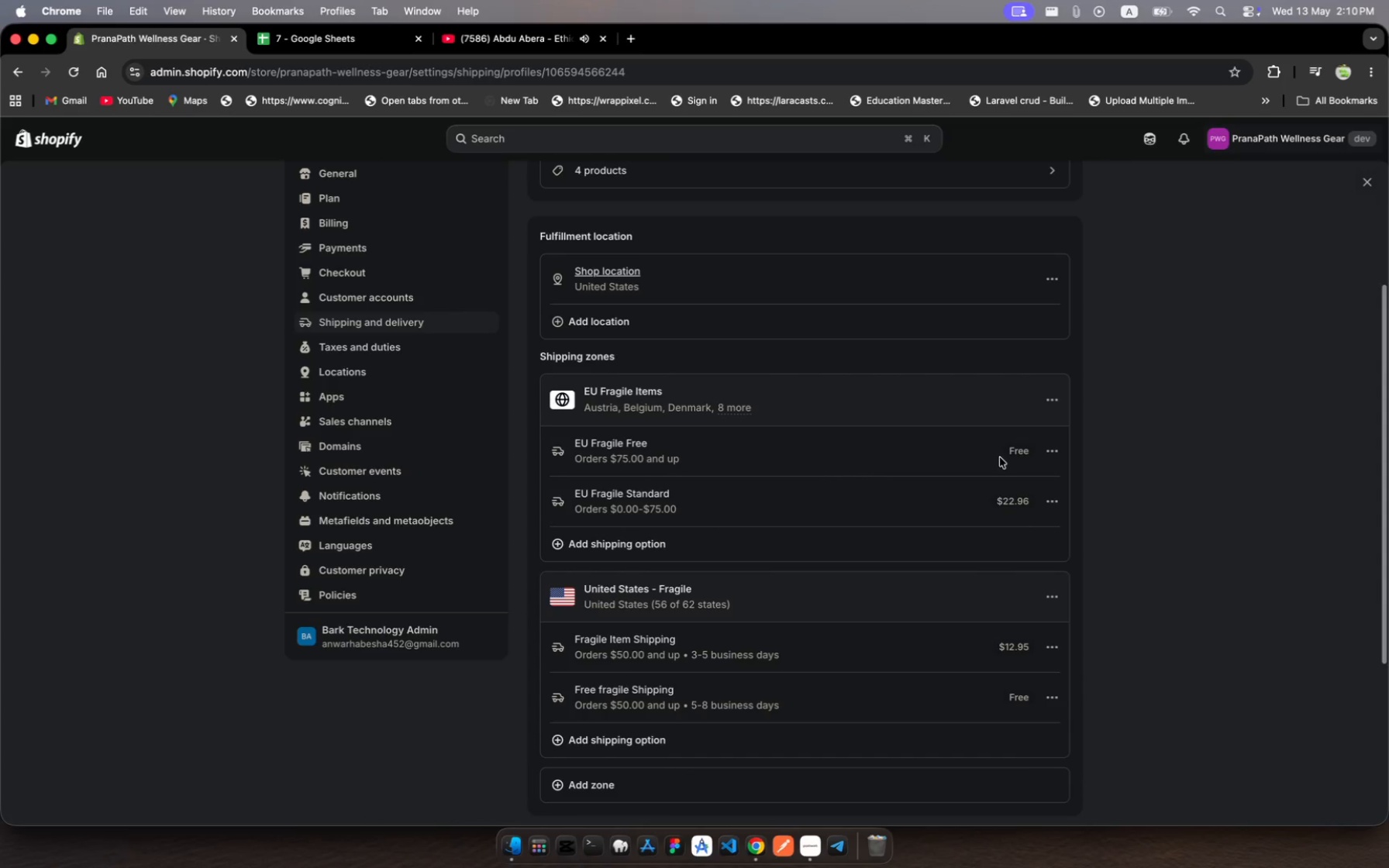 
left_click([22, 136])
 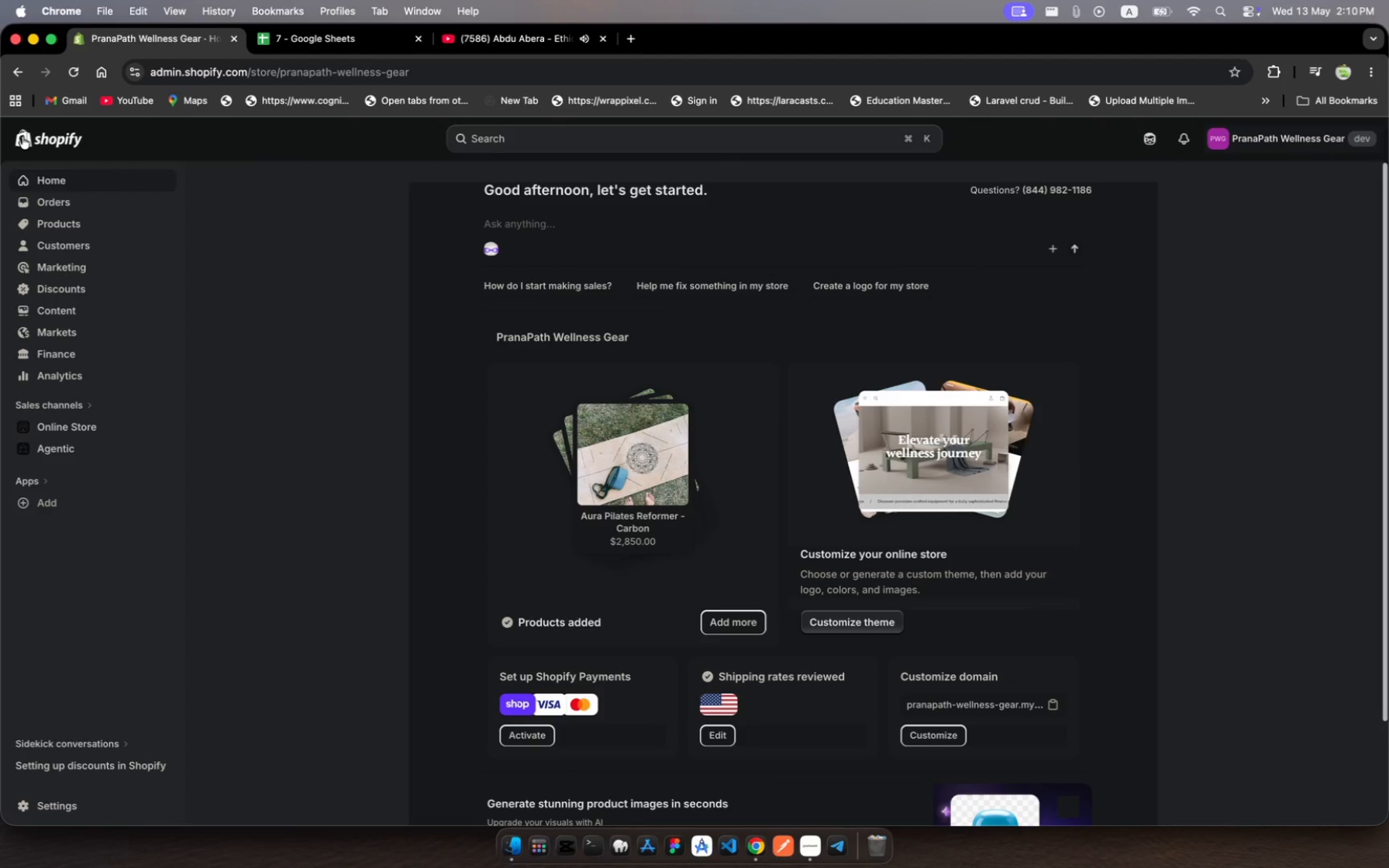 
wait(10.48)
 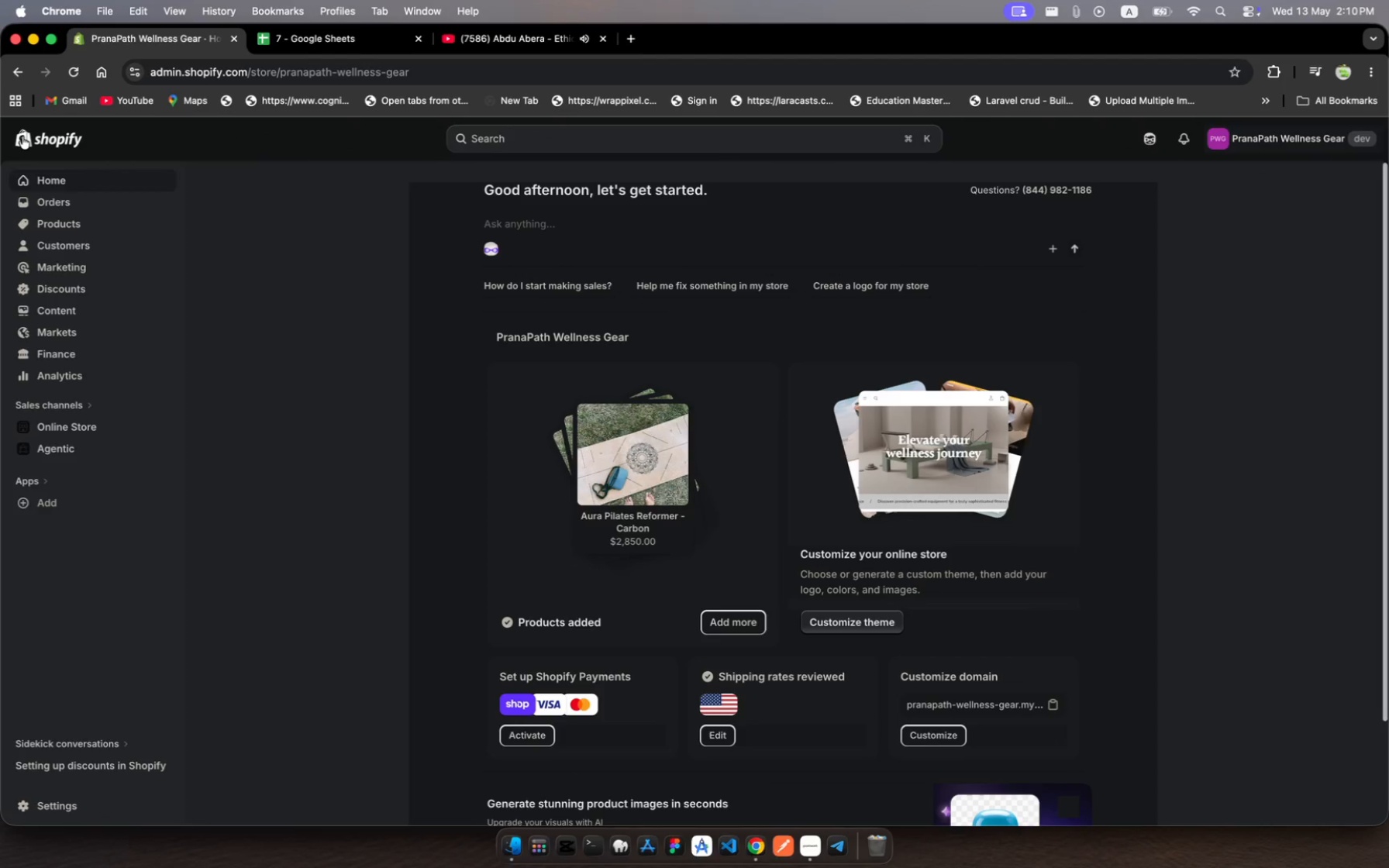 
mouse_move([92, 432])
 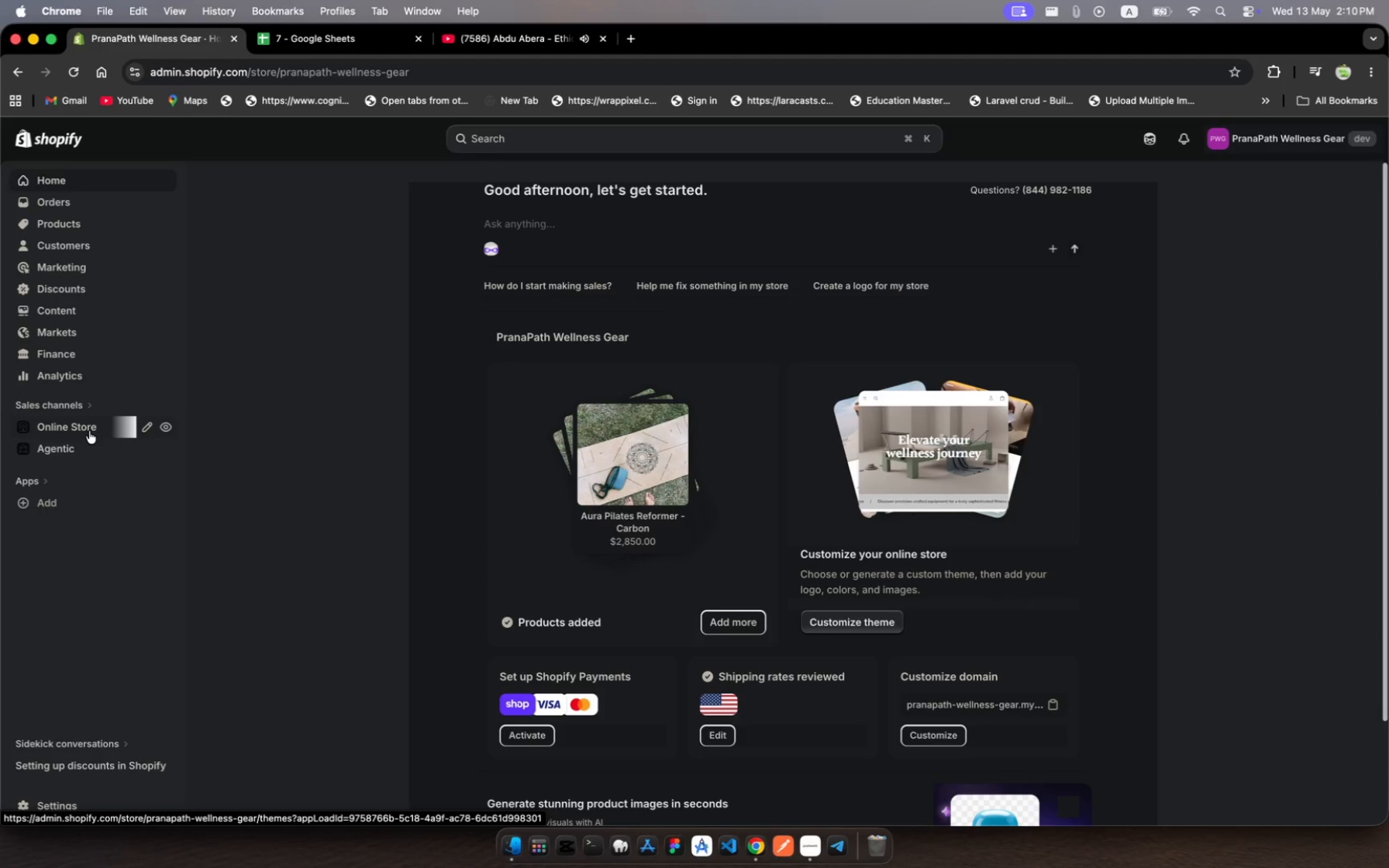 
wait(6.15)
 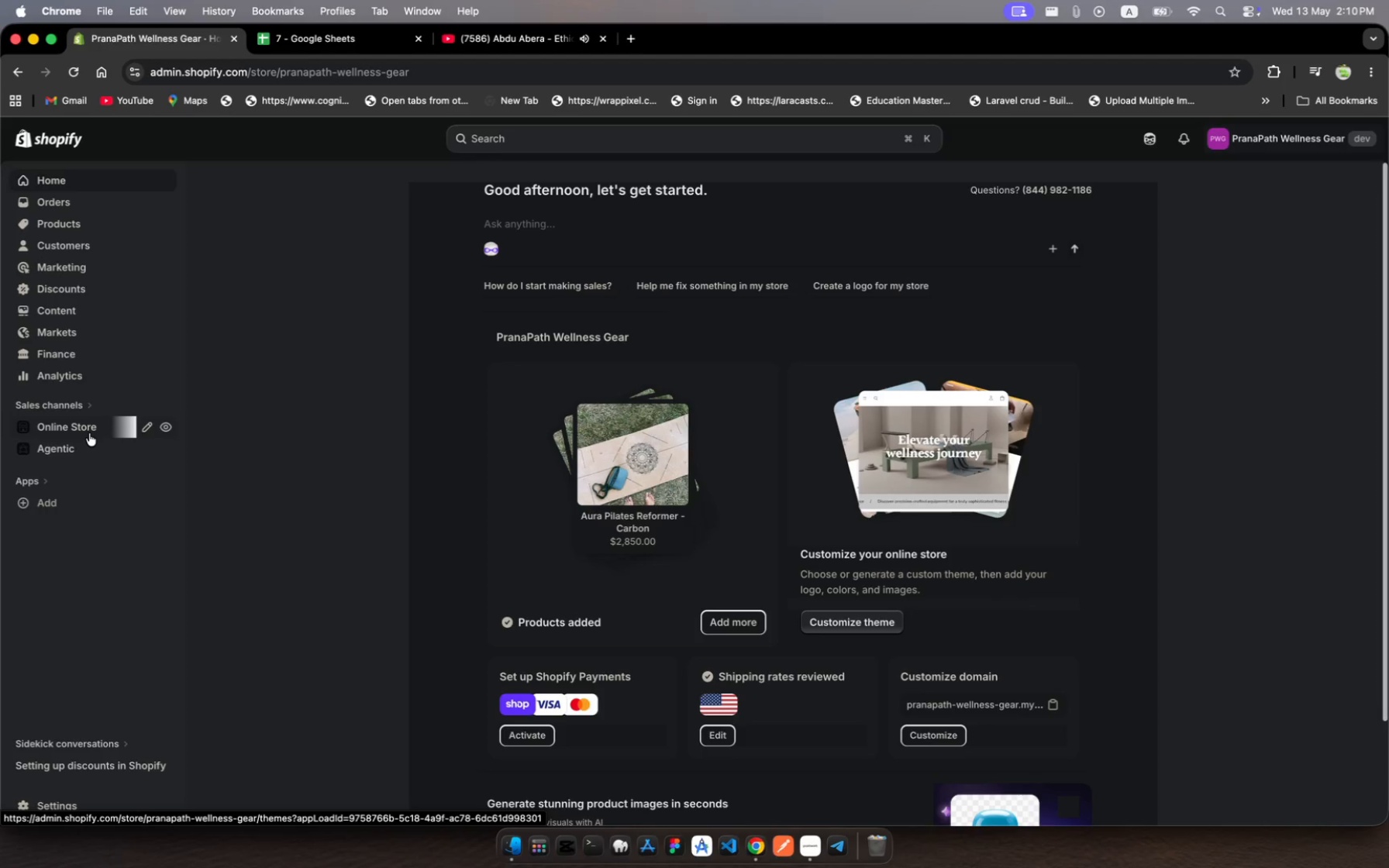 
left_click([67, 423])
 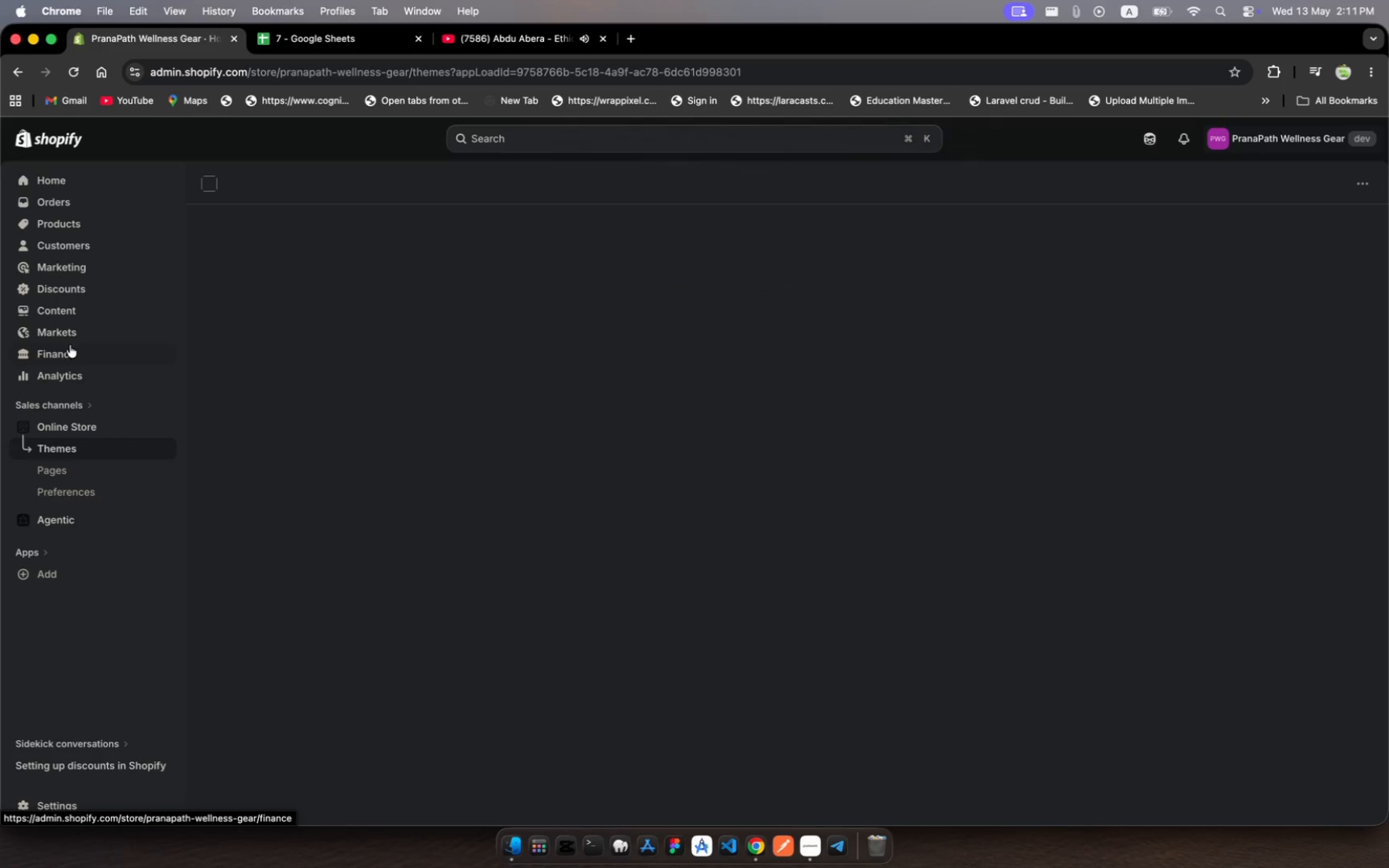 
left_click([81, 325])
 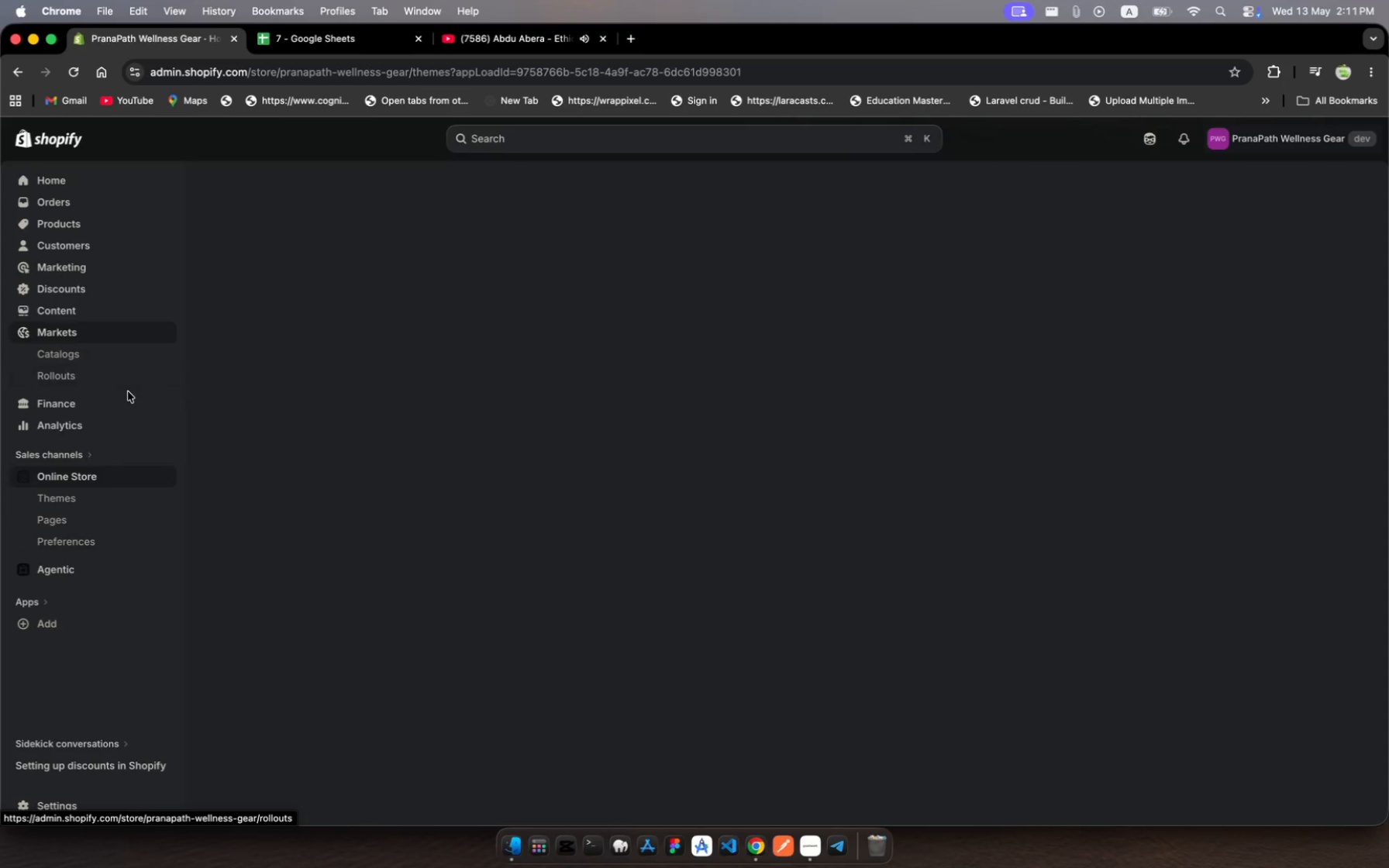 
left_click([98, 328])
 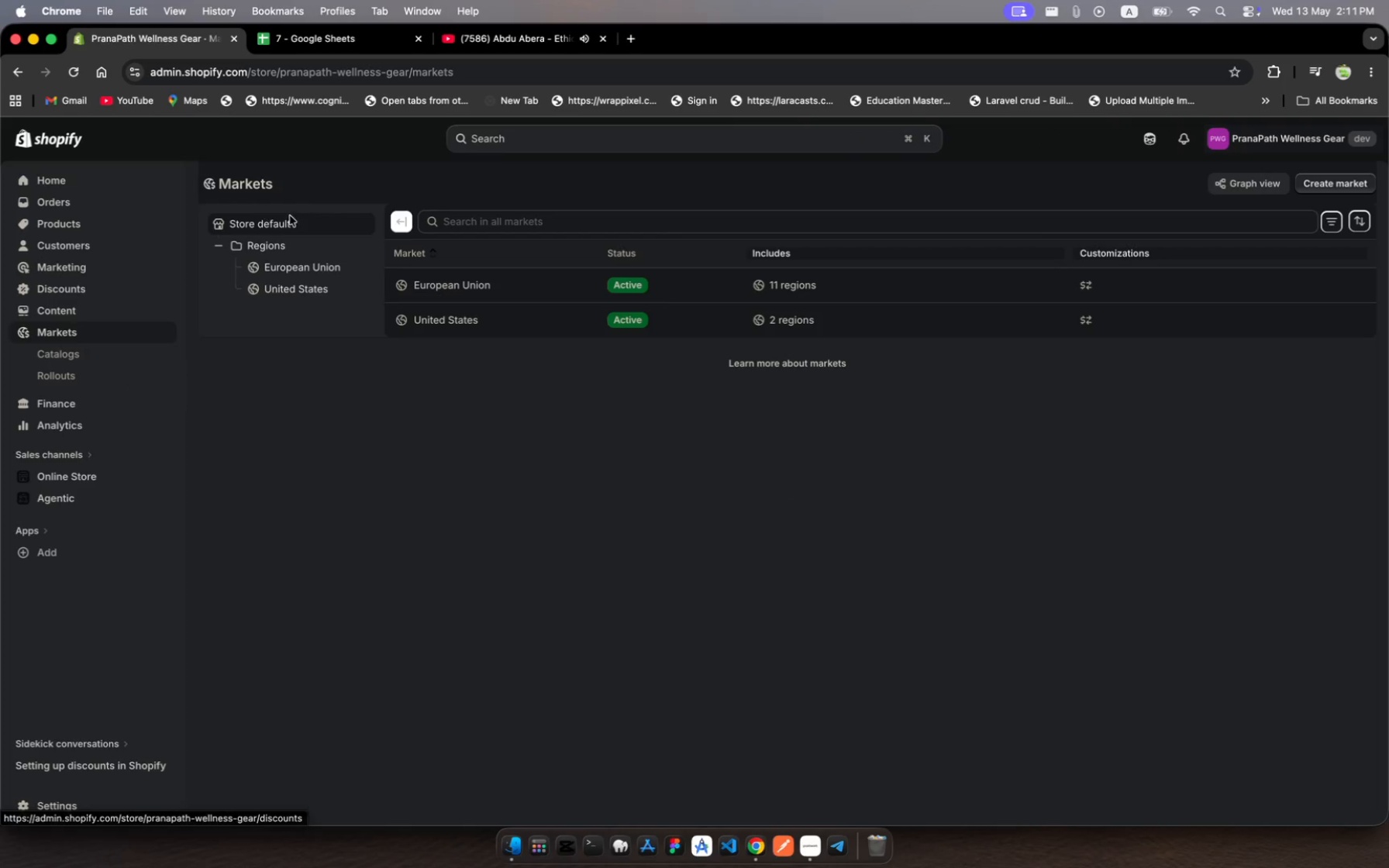 
wait(5.54)
 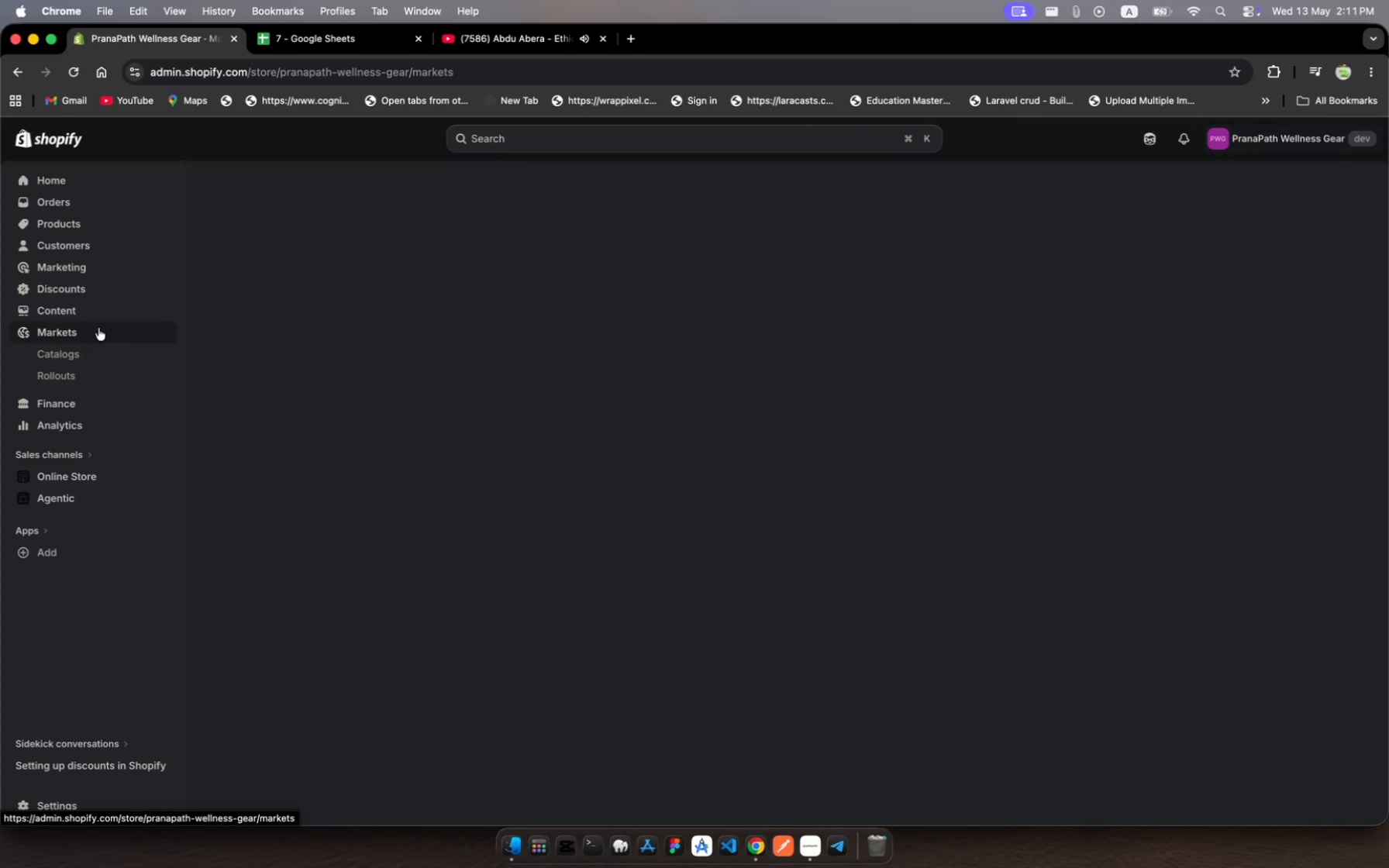 
left_click([525, 394])
 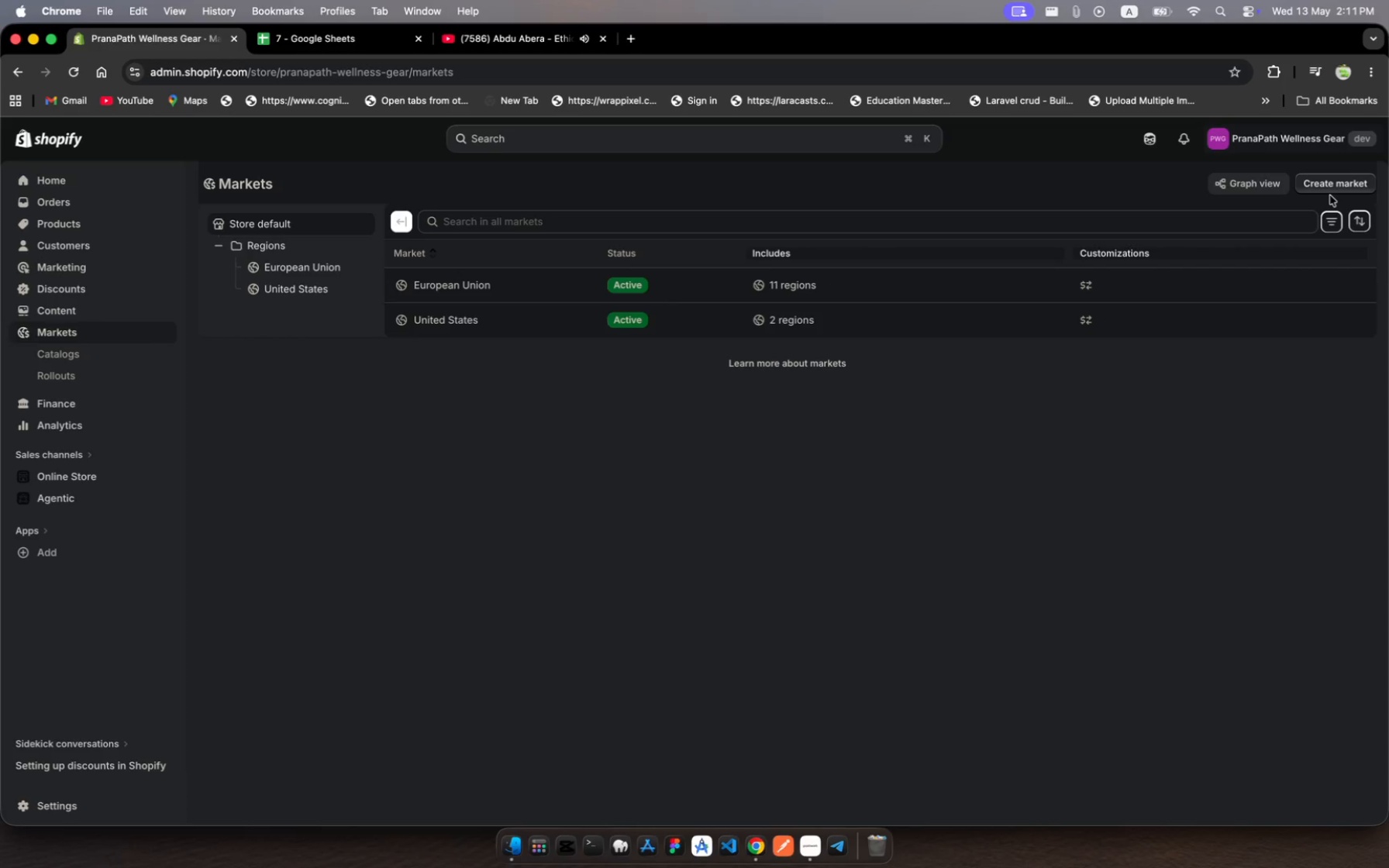 
wait(12.68)
 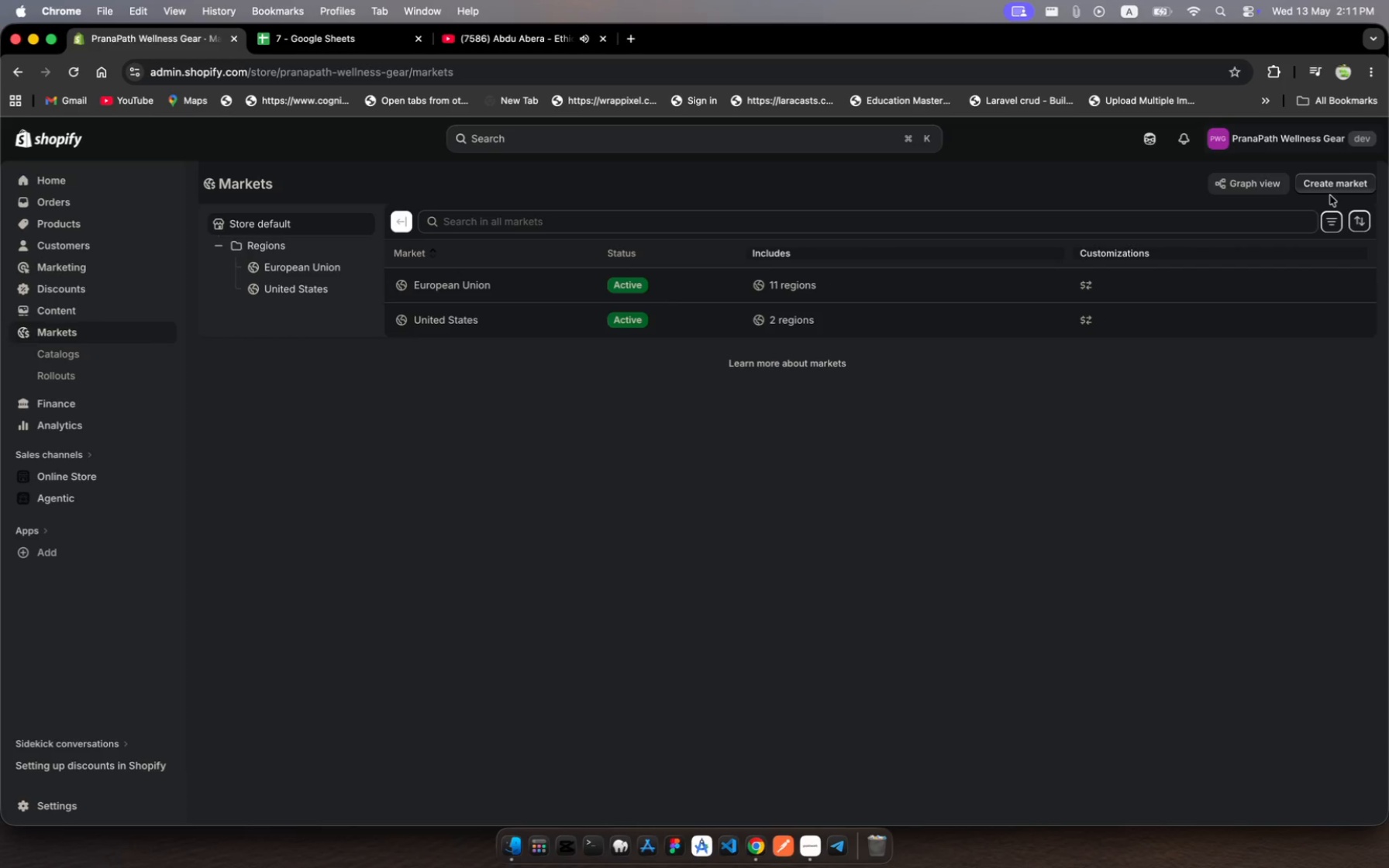 
left_click([1343, 176])
 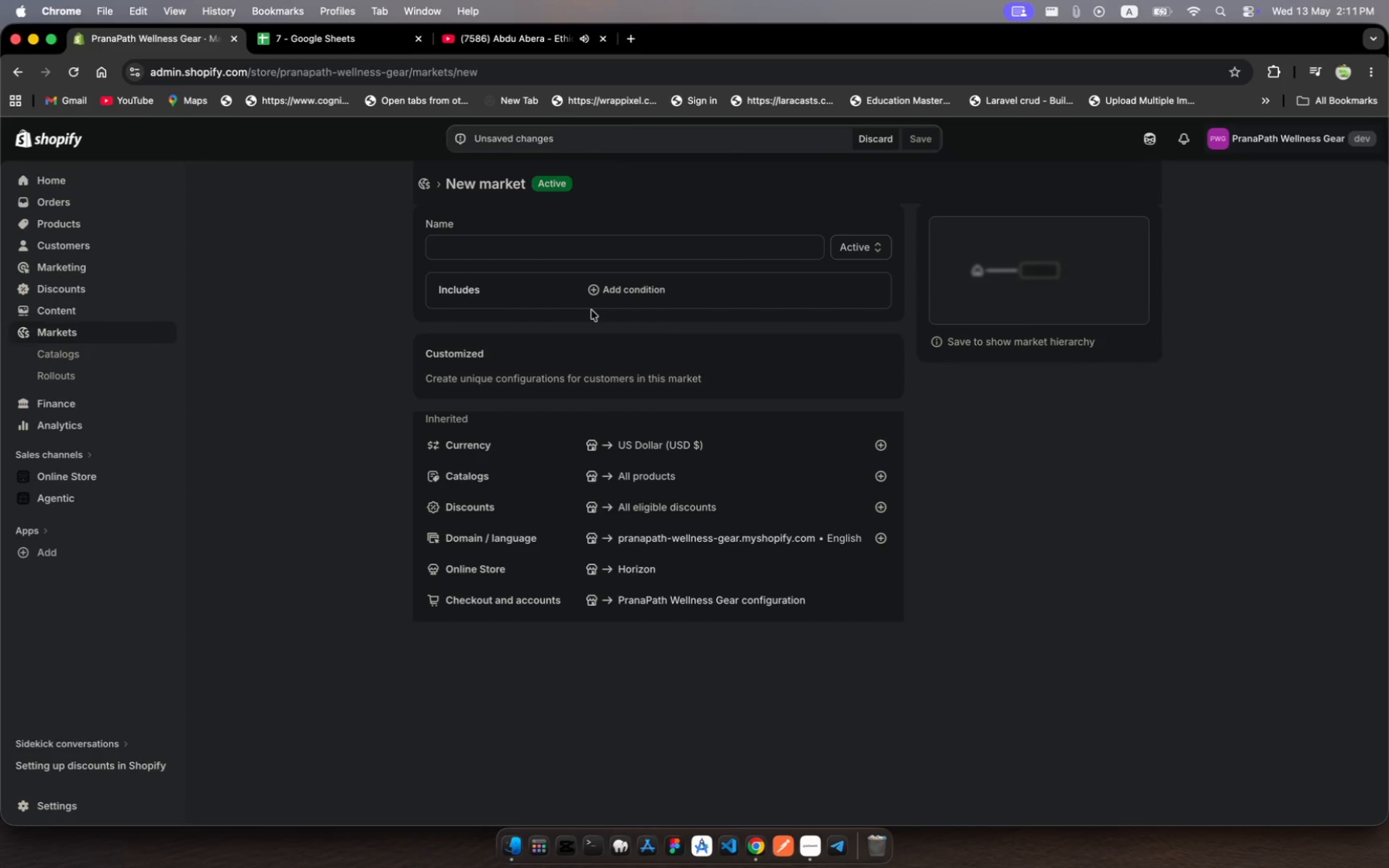 
wait(7.82)
 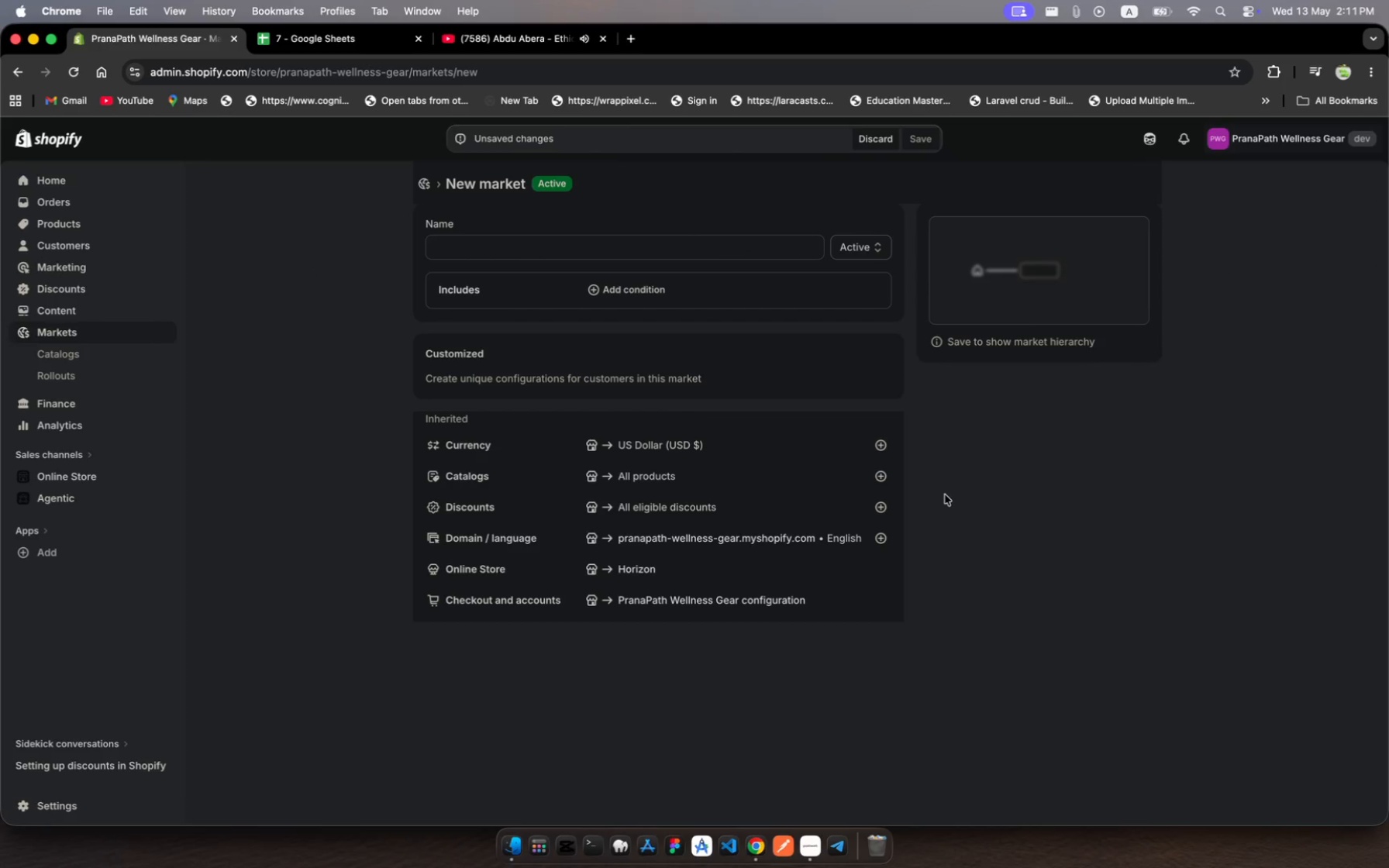 
left_click([464, 243])
 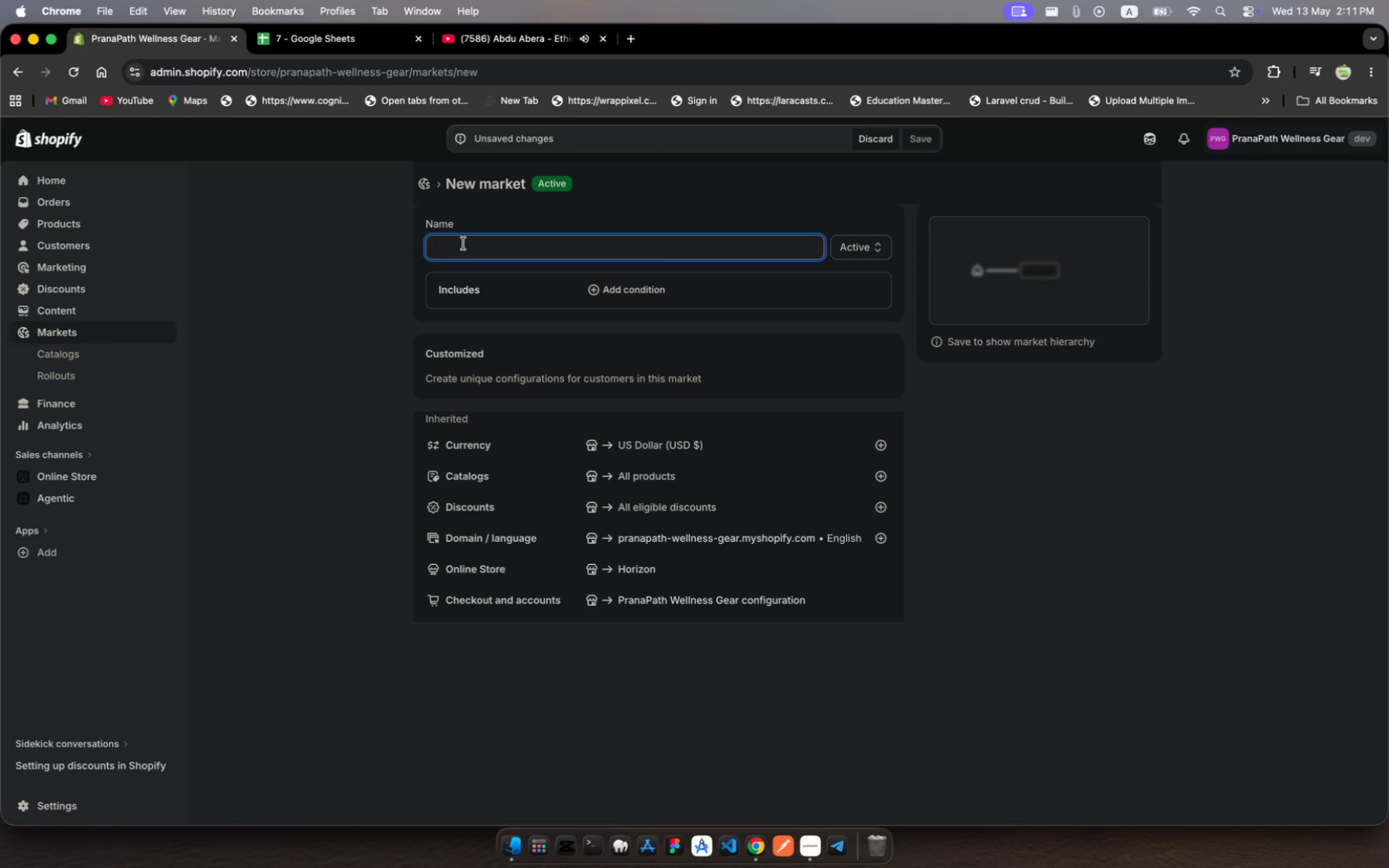 
wait(10.5)
 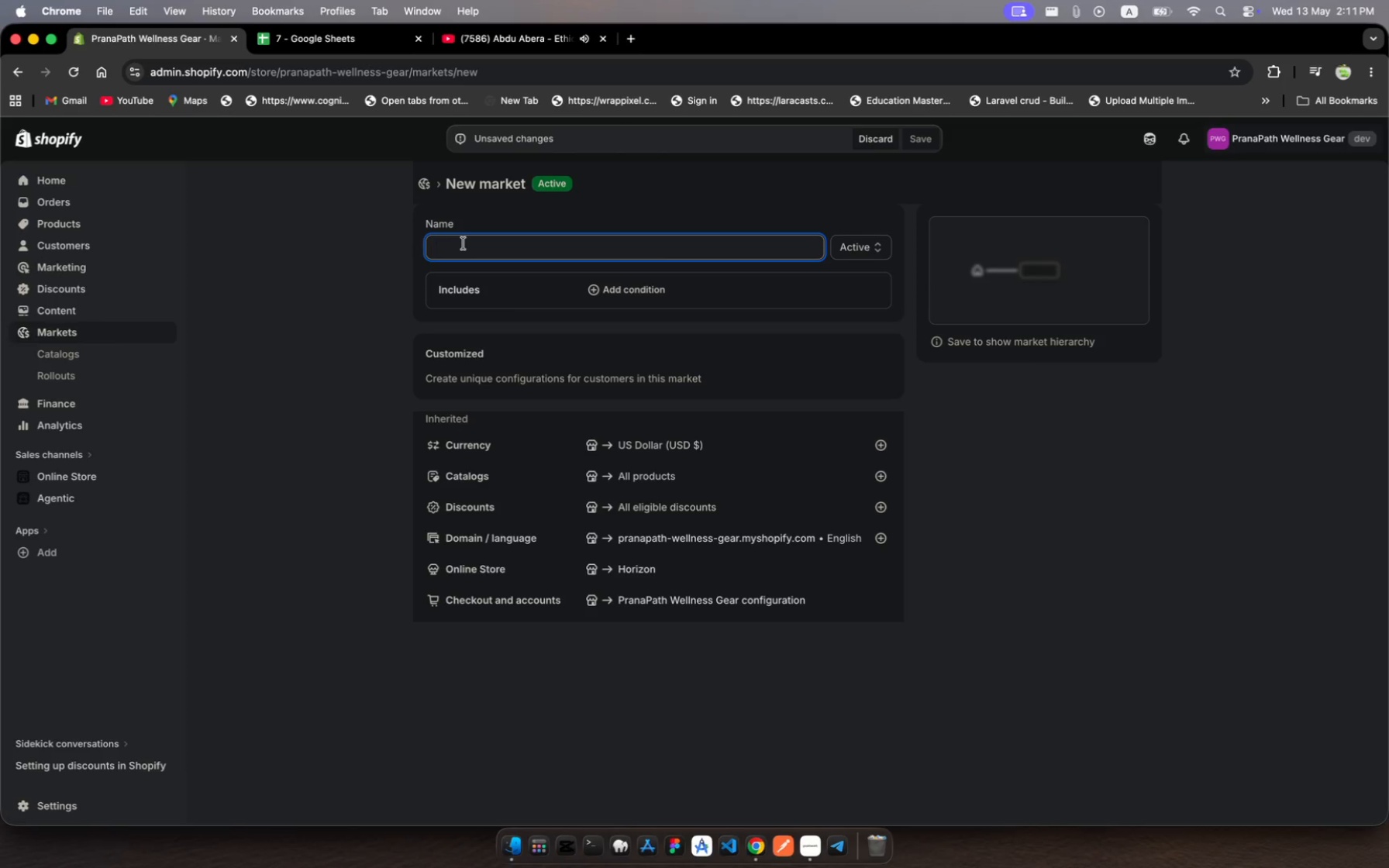 
type(ustr)
 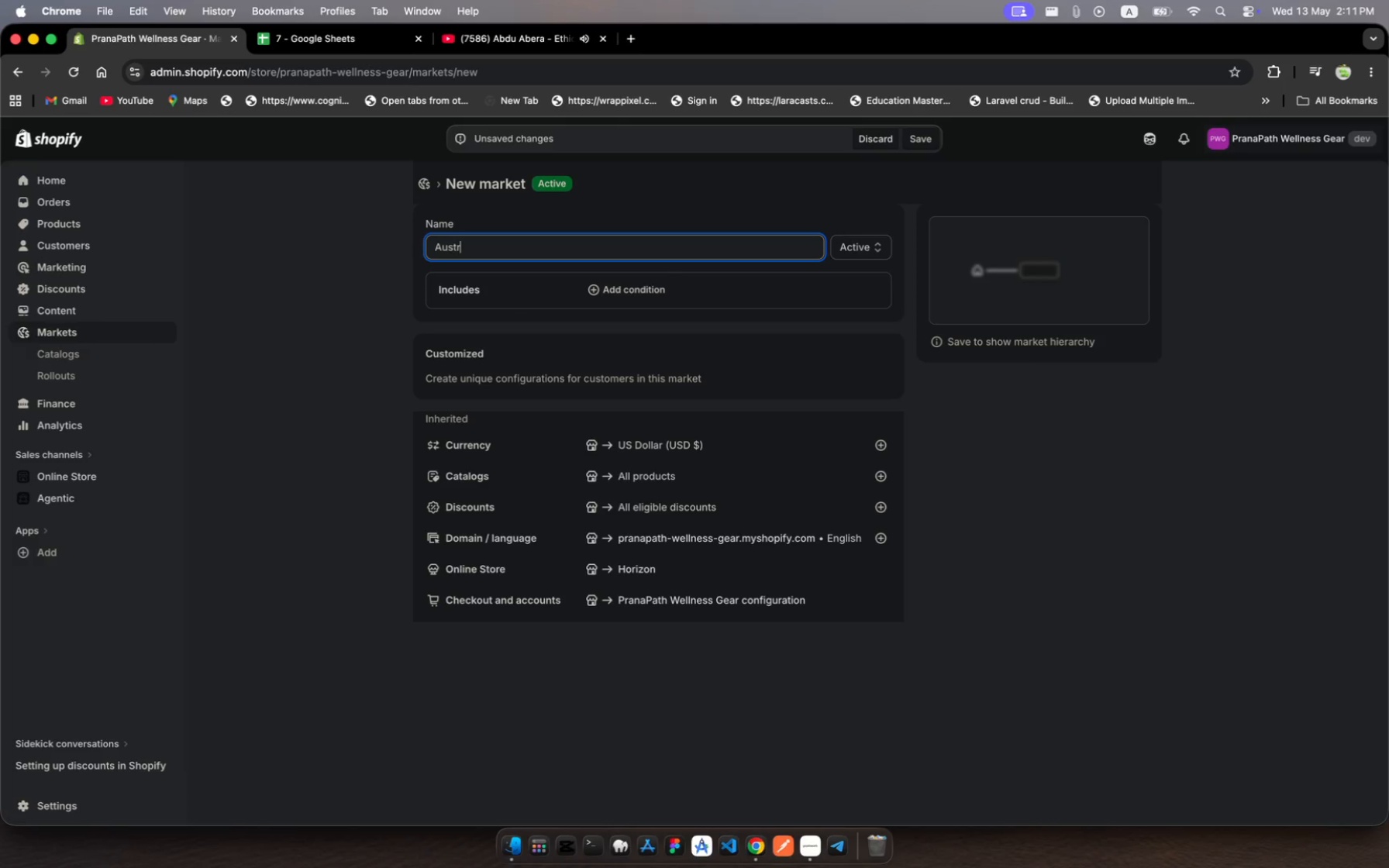 
hold_key(key=A, duration=0.3)
 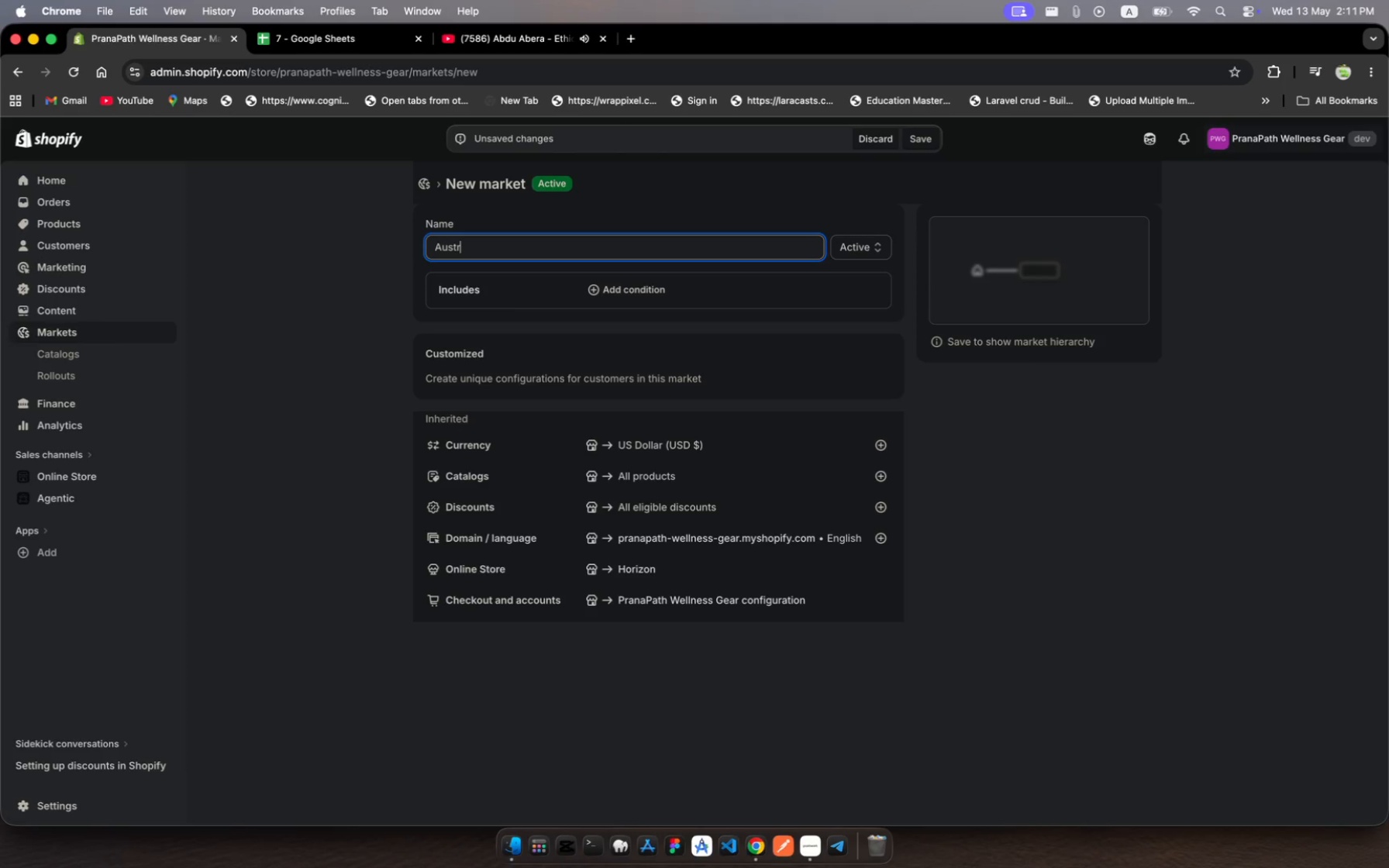 
wait(8.38)
 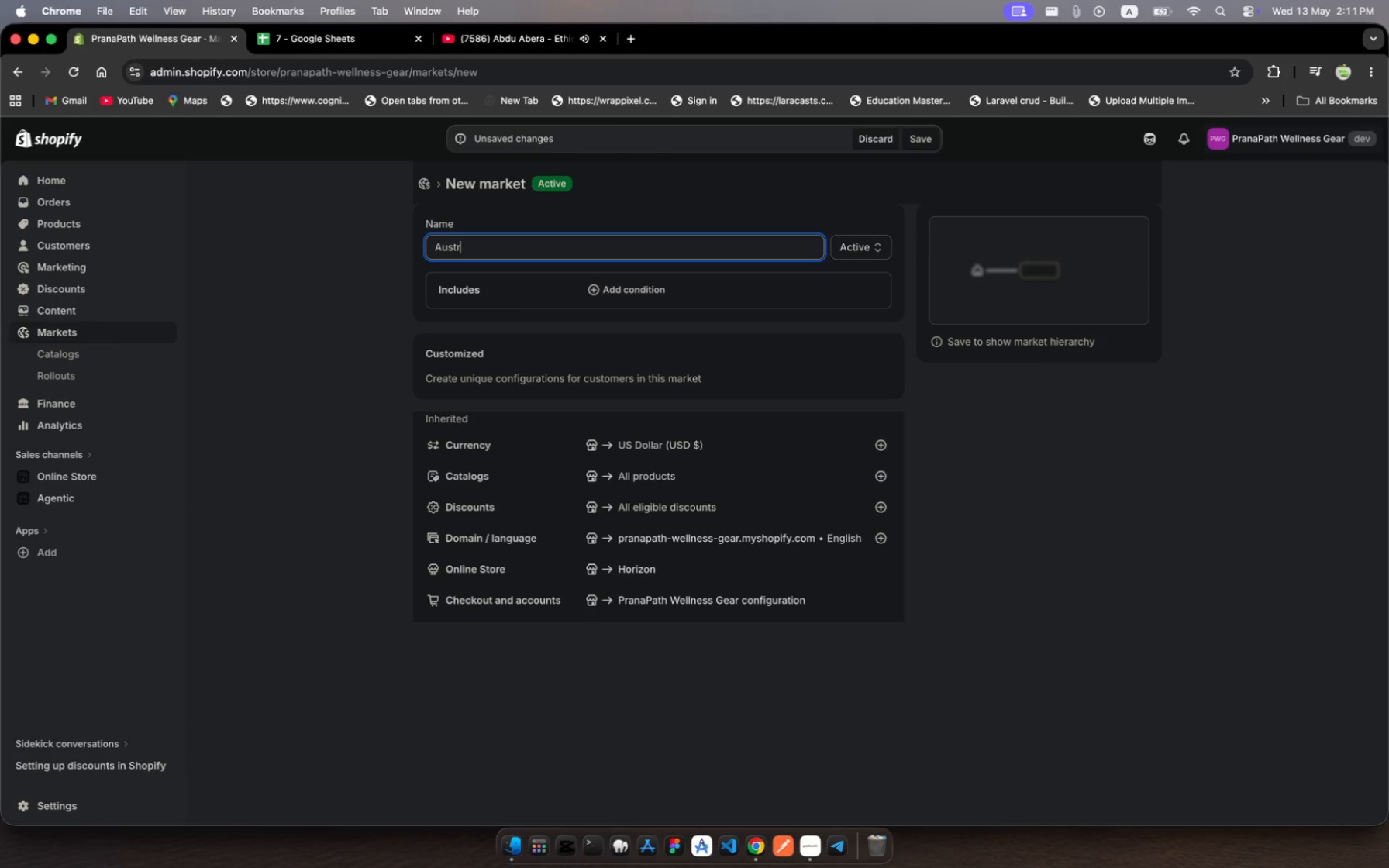 
type(alia)
 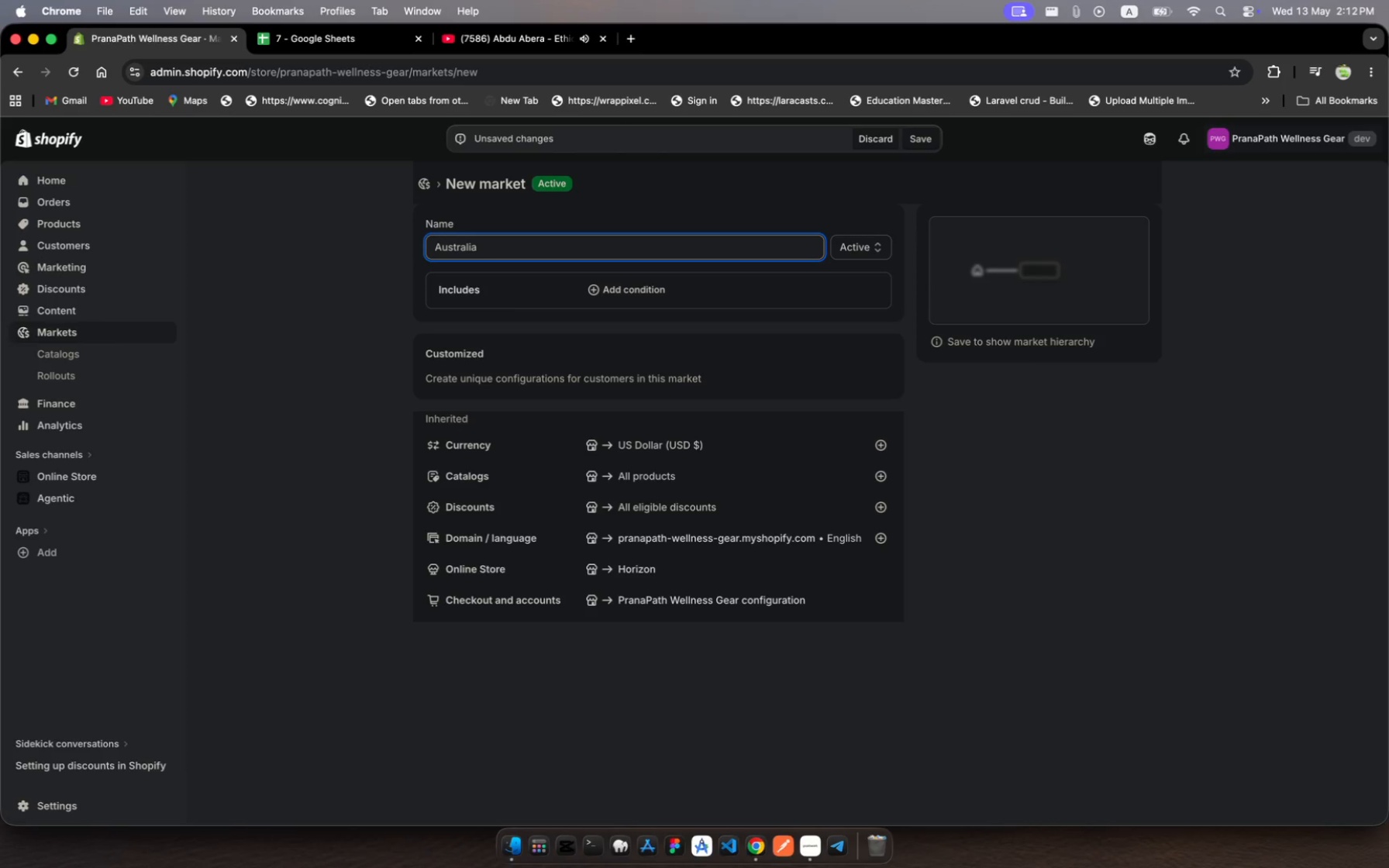 
wait(21.61)
 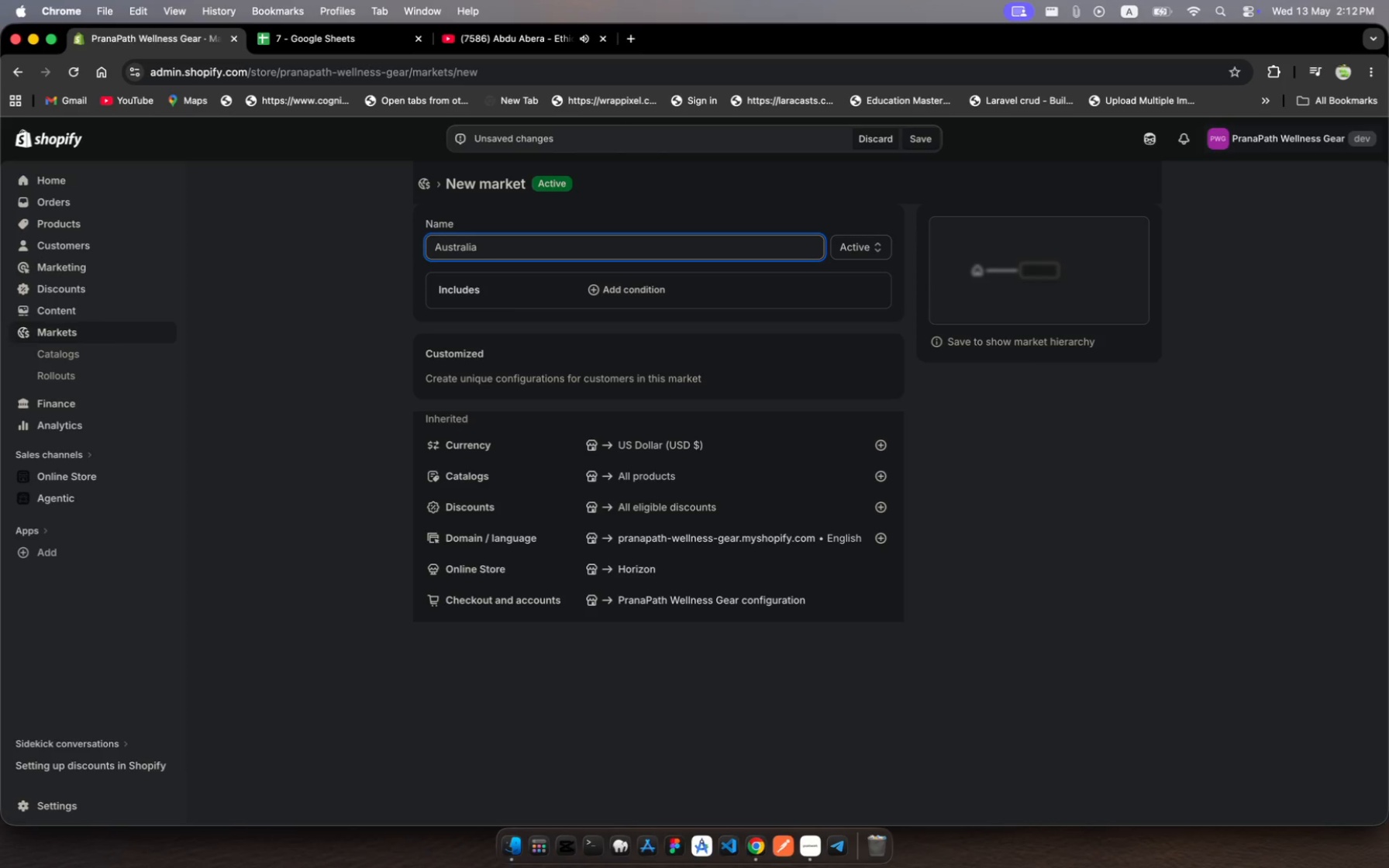 
left_click([863, 254])
 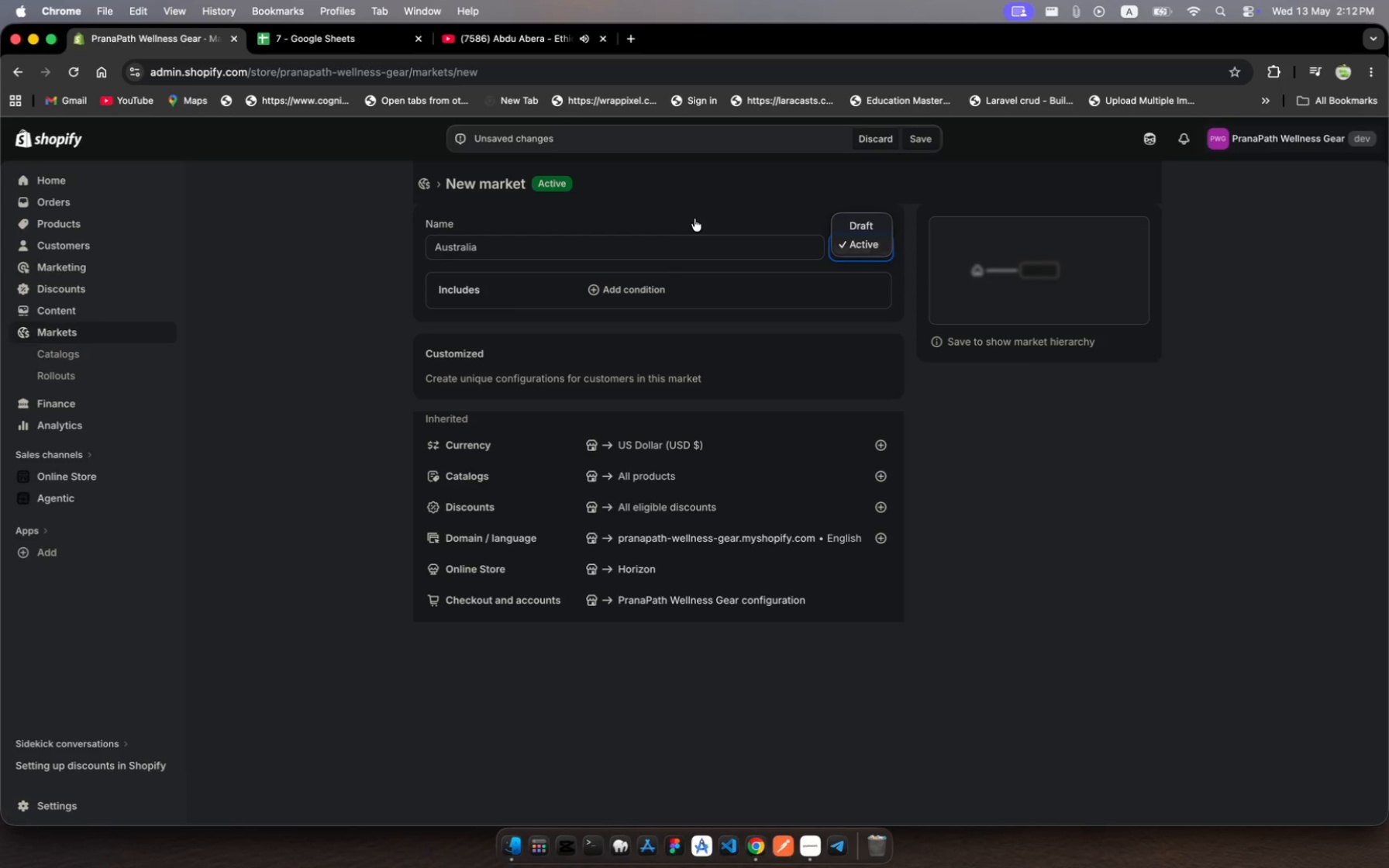 
left_click([694, 219])
 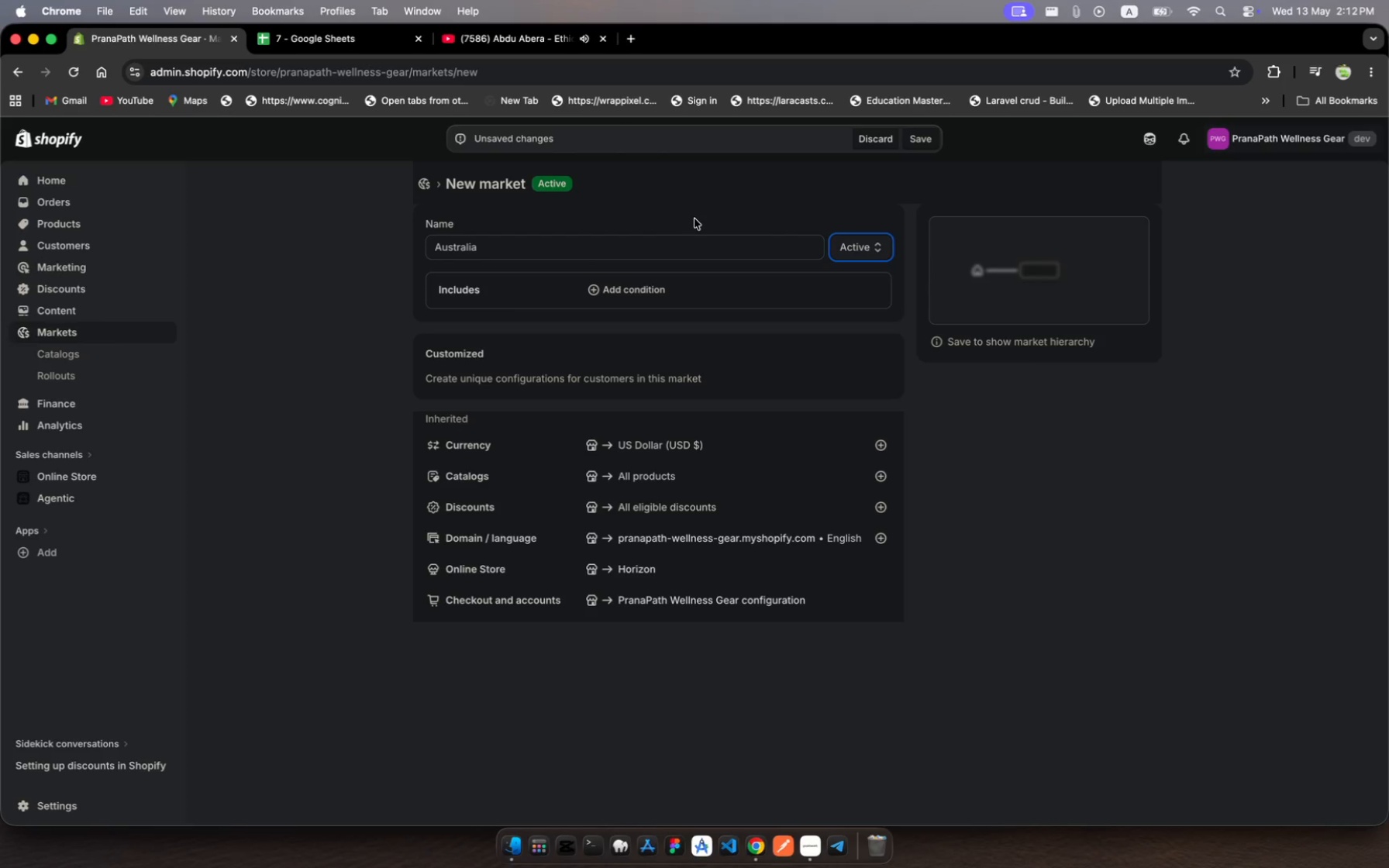 
wait(8.89)
 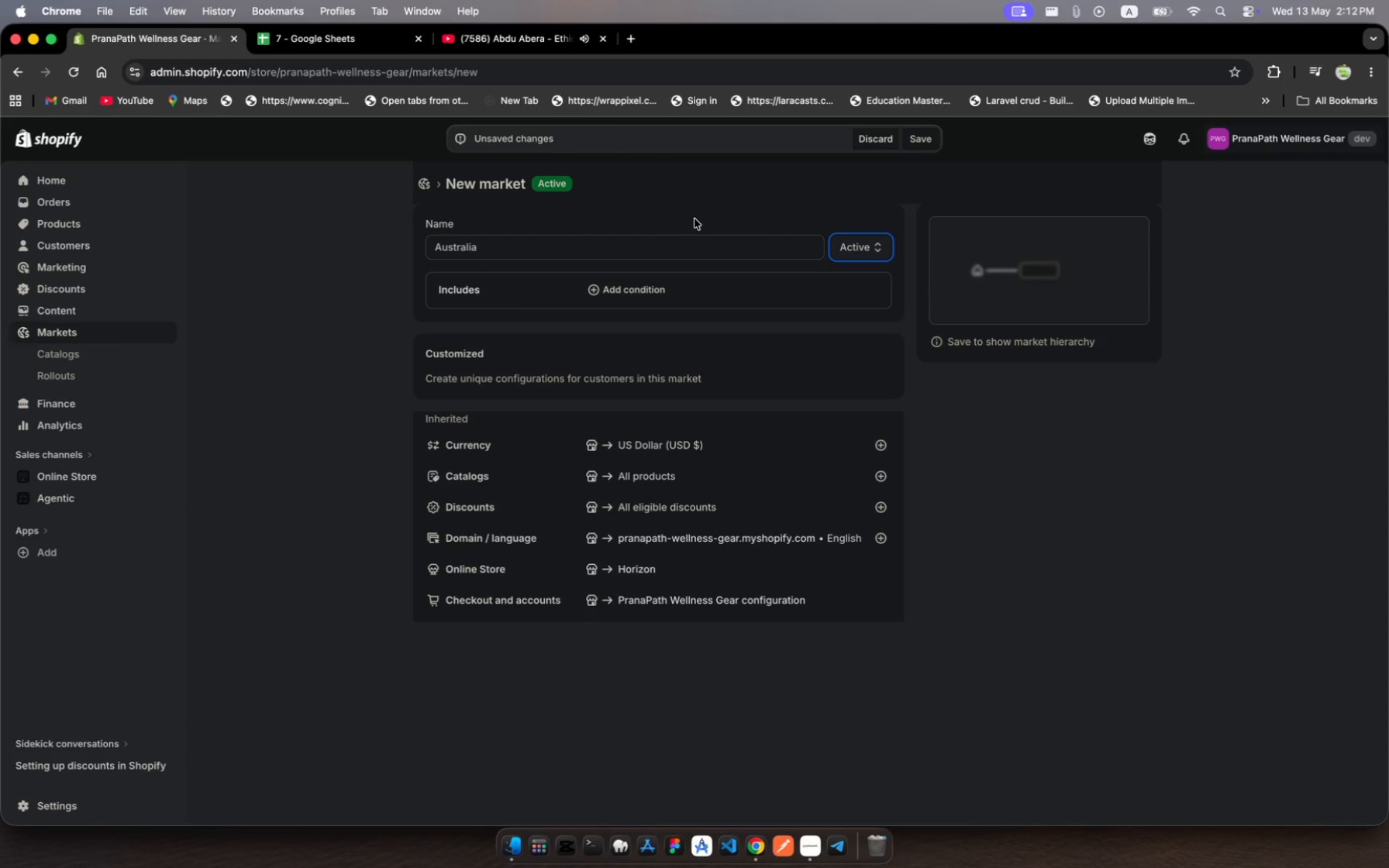 
left_click([654, 294])
 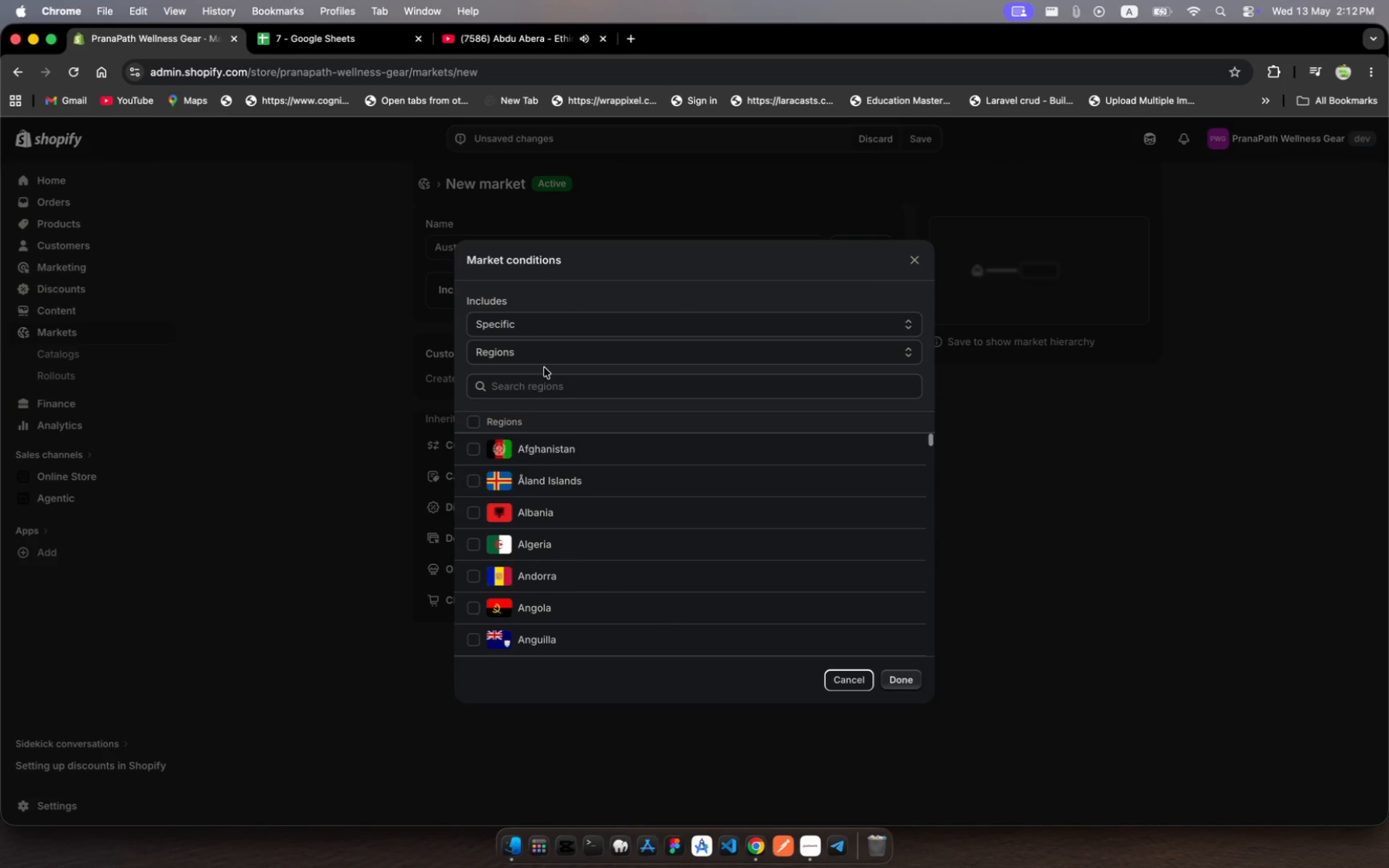 
left_click([532, 389])
 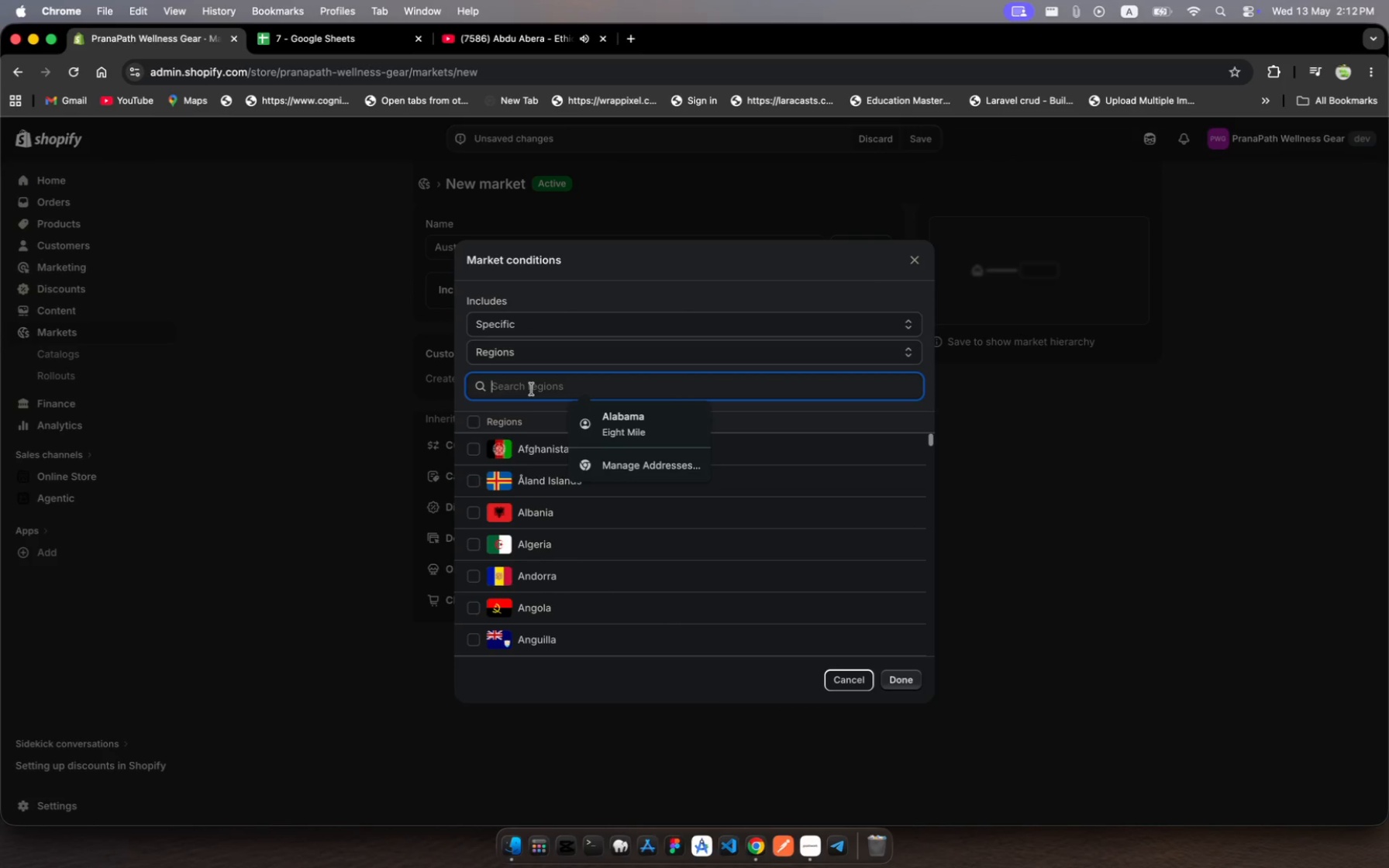 
type(Aust)
 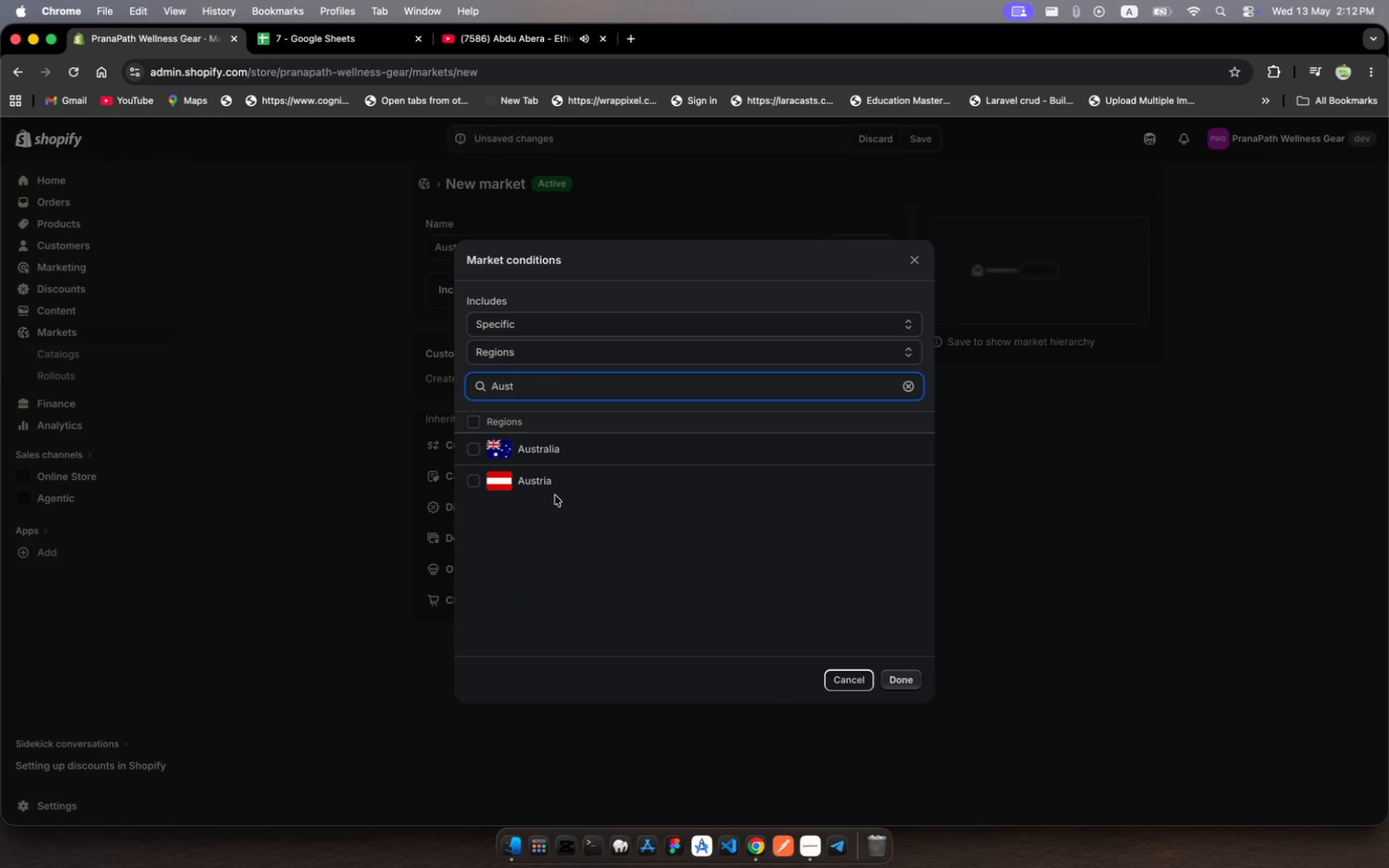 
left_click([563, 450])
 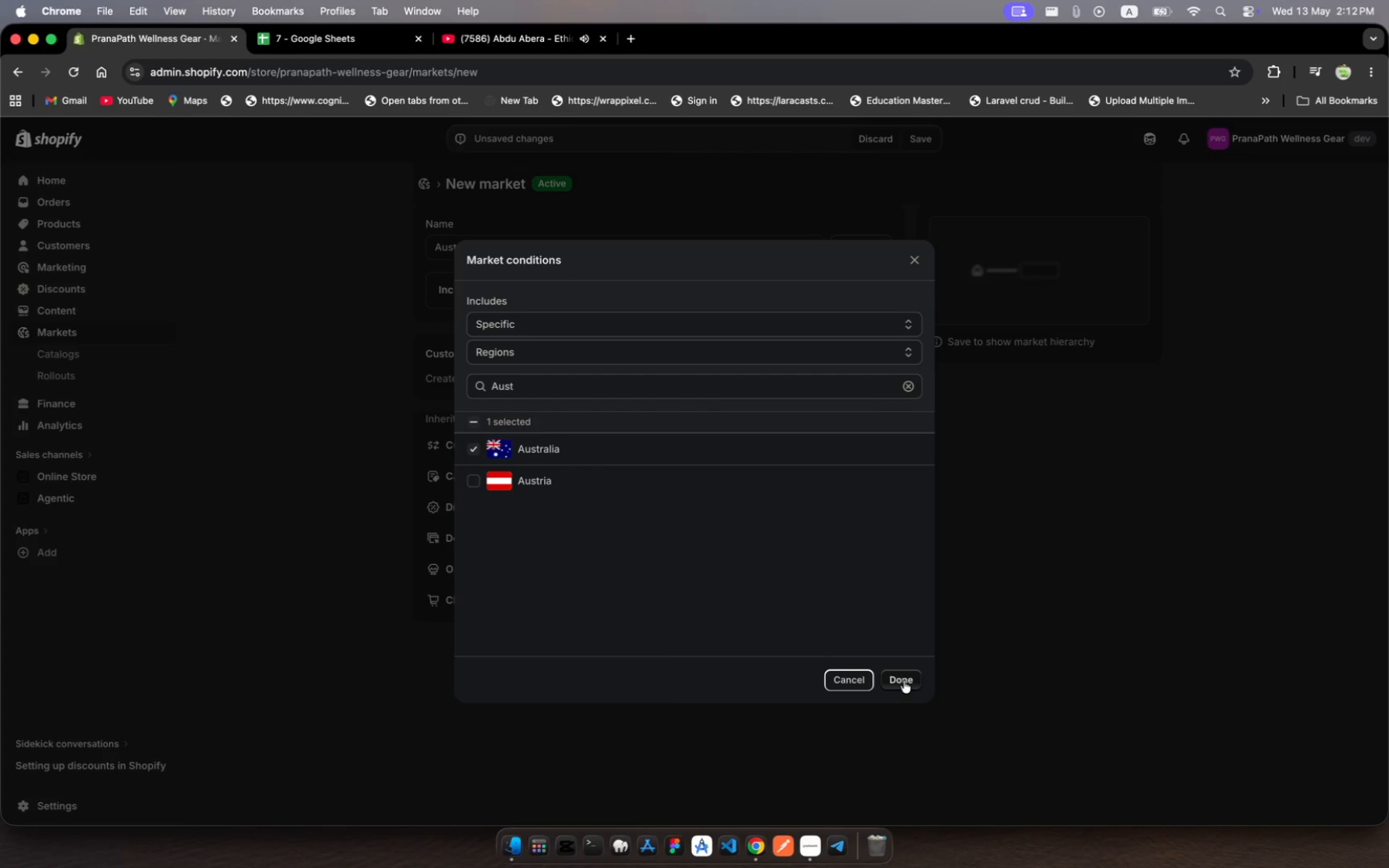 
left_click([904, 680])
 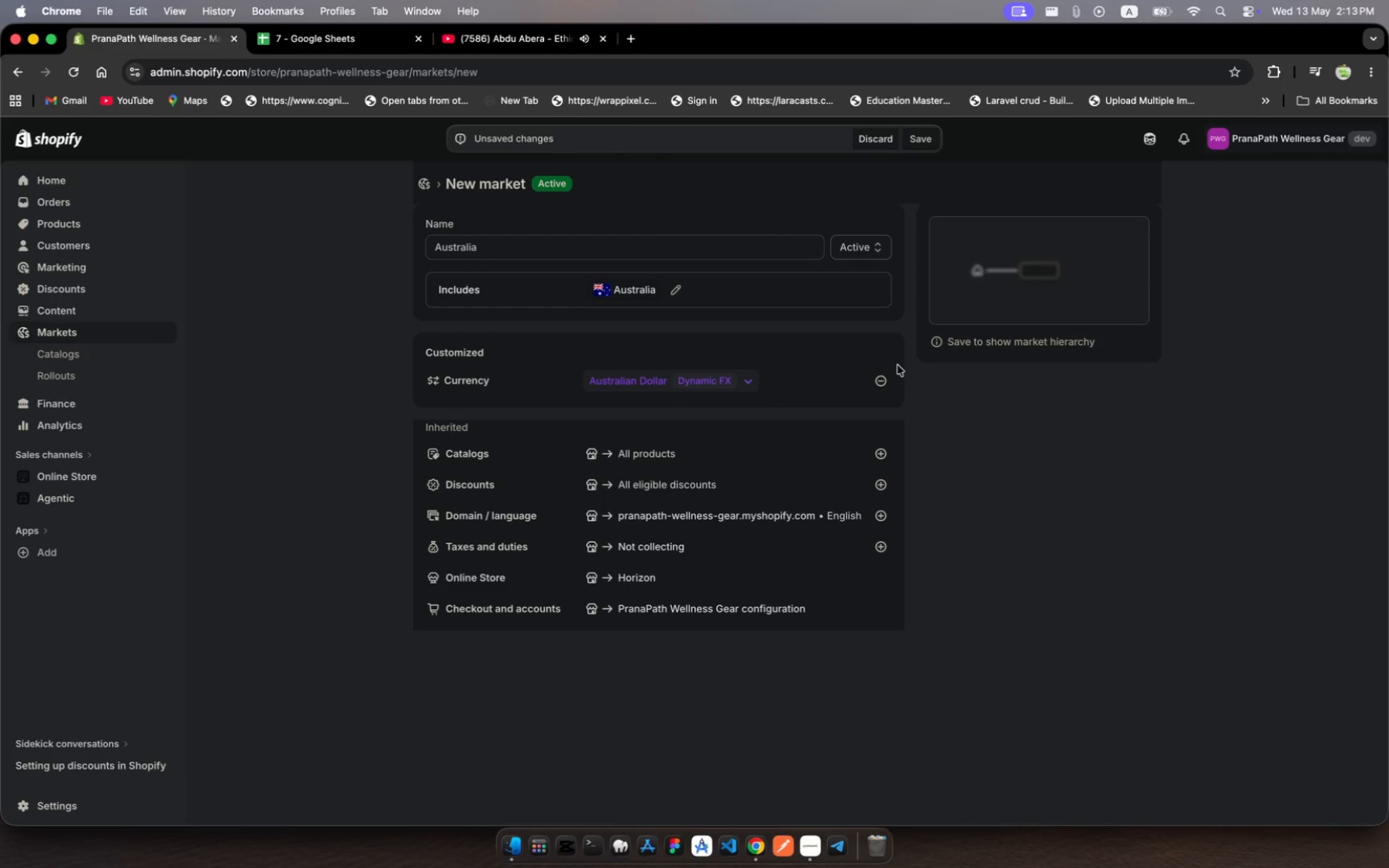 
wait(64.42)
 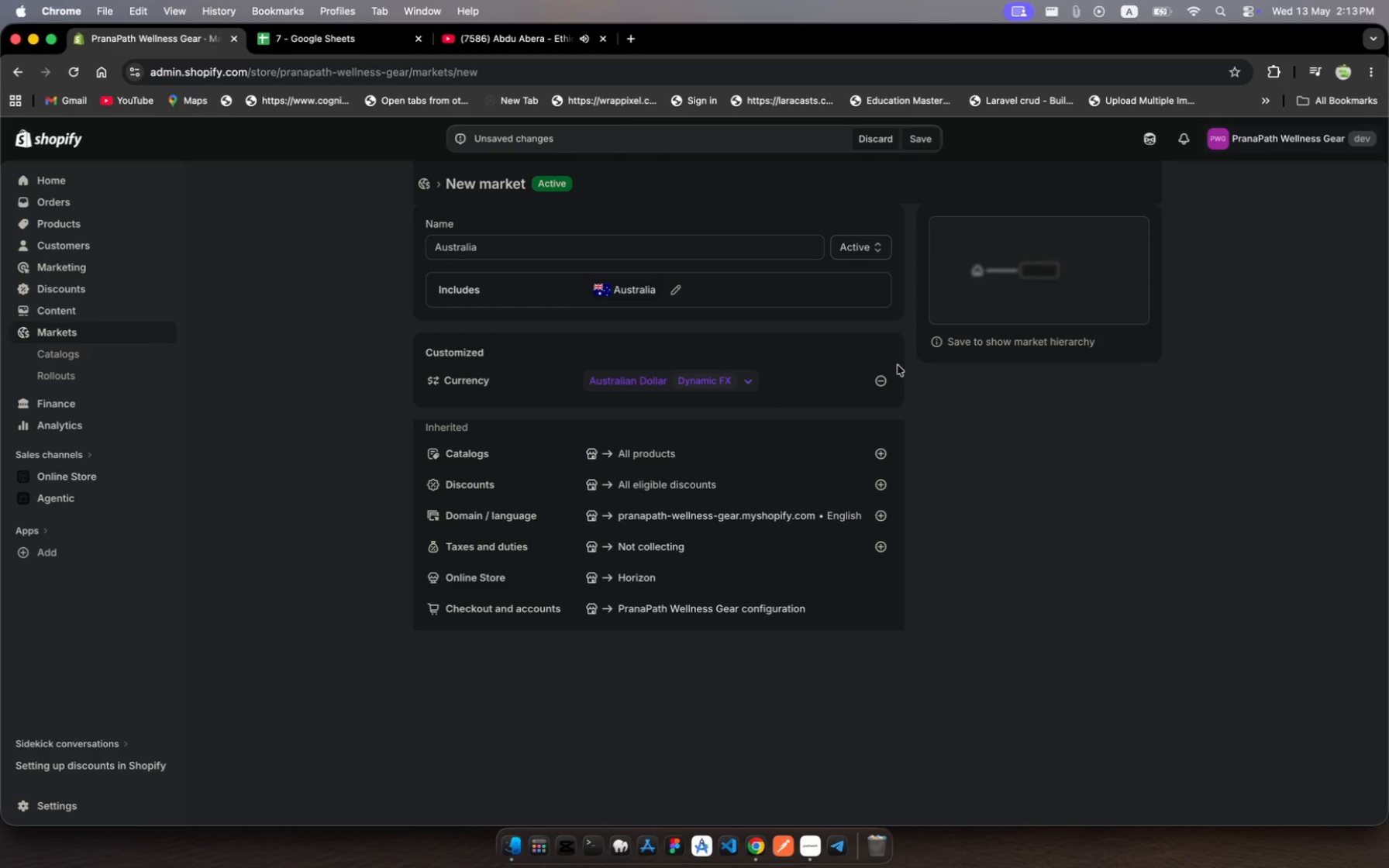 
left_click([736, 538])
 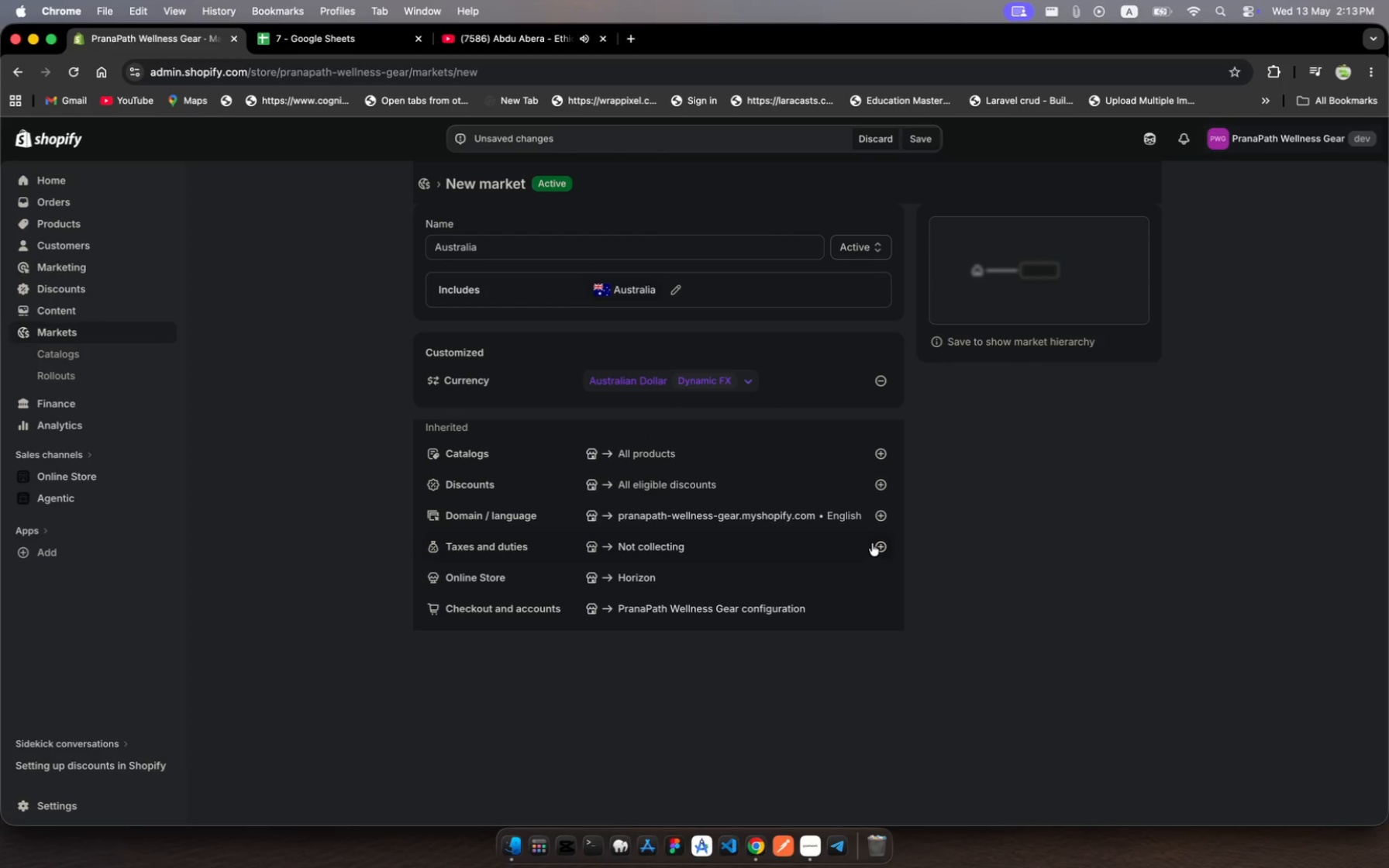 
left_click([881, 545])
 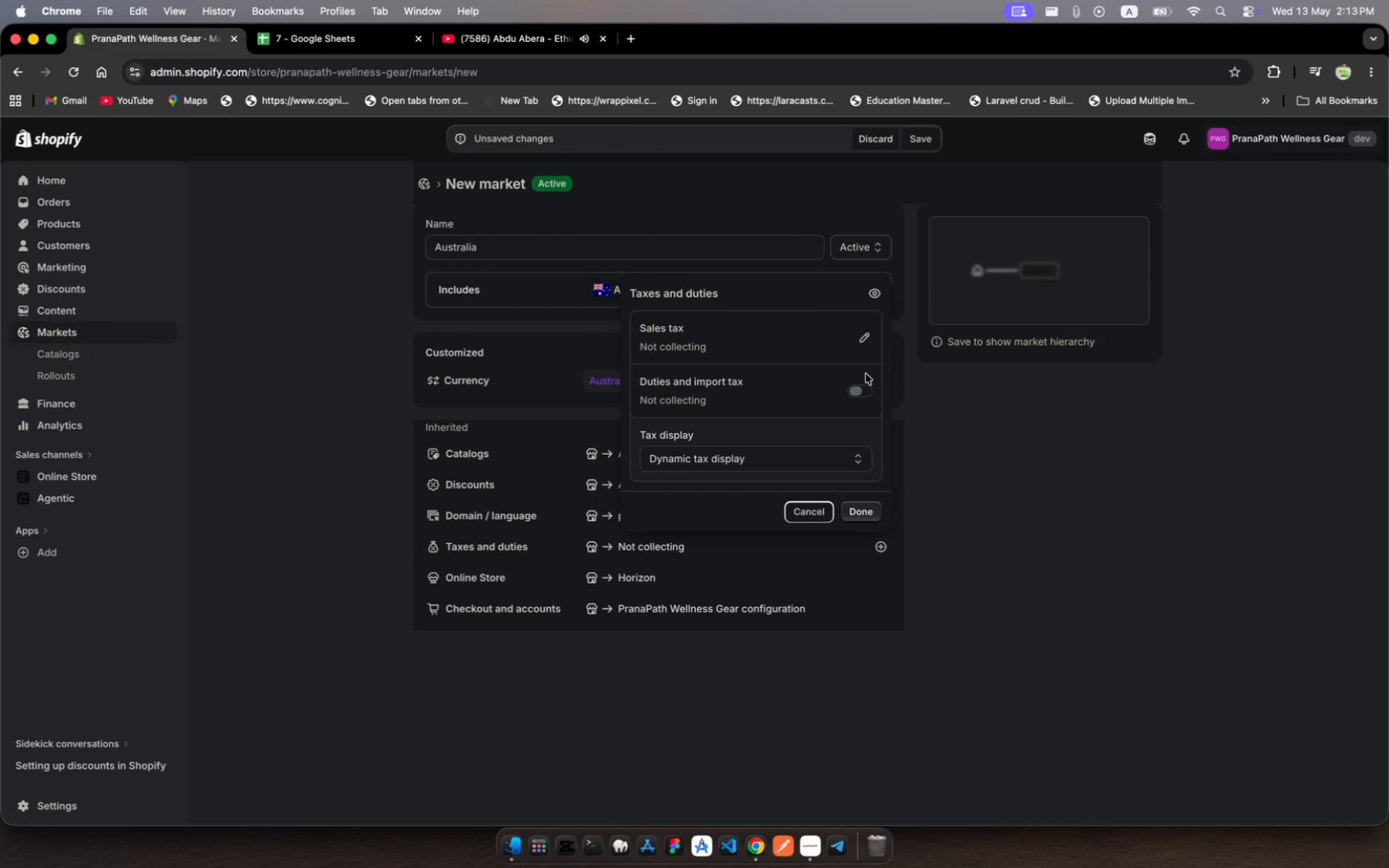 
left_click([867, 386])
 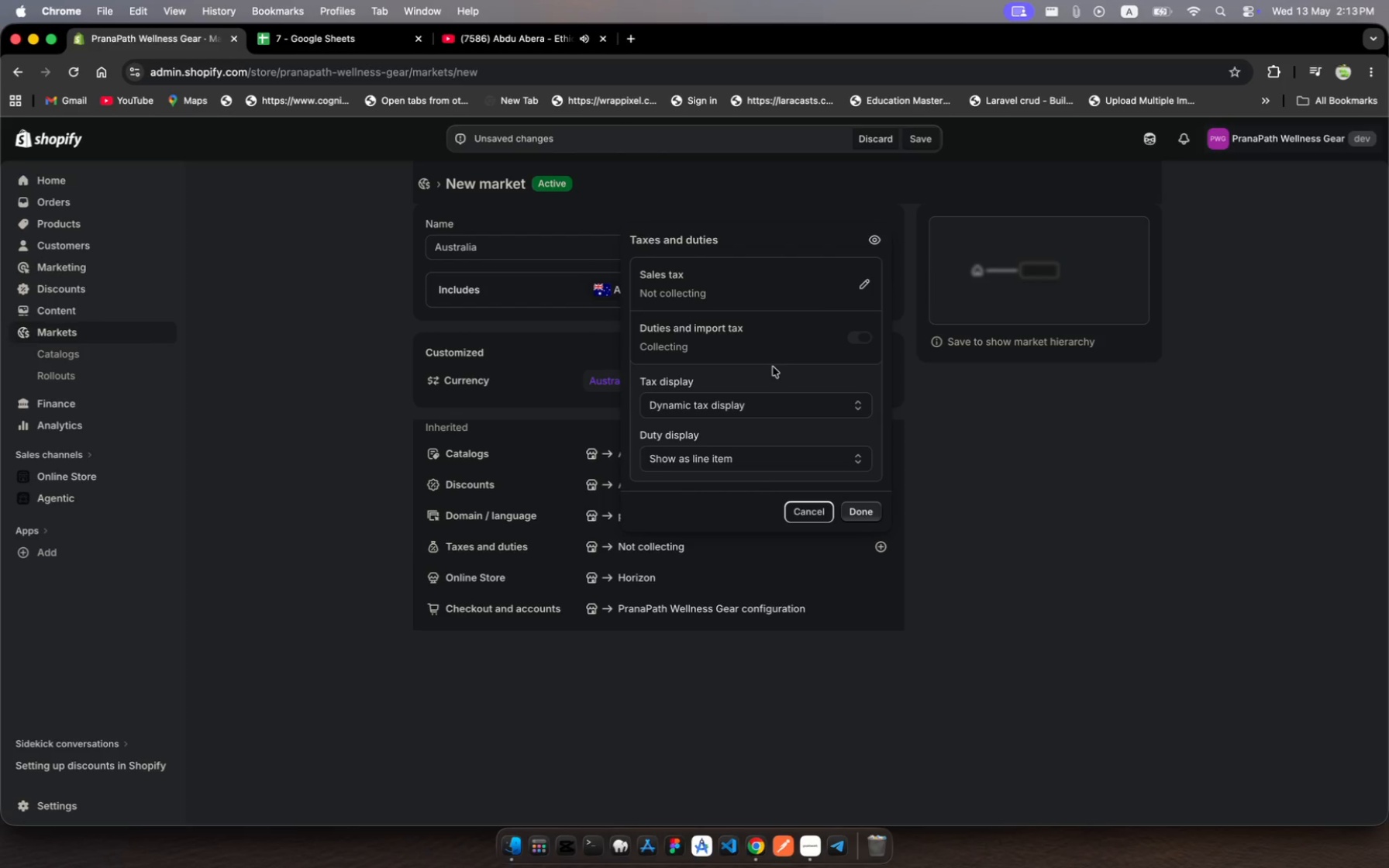 
scroll: coordinate [767, 364], scroll_direction: down, amount: 10.0
 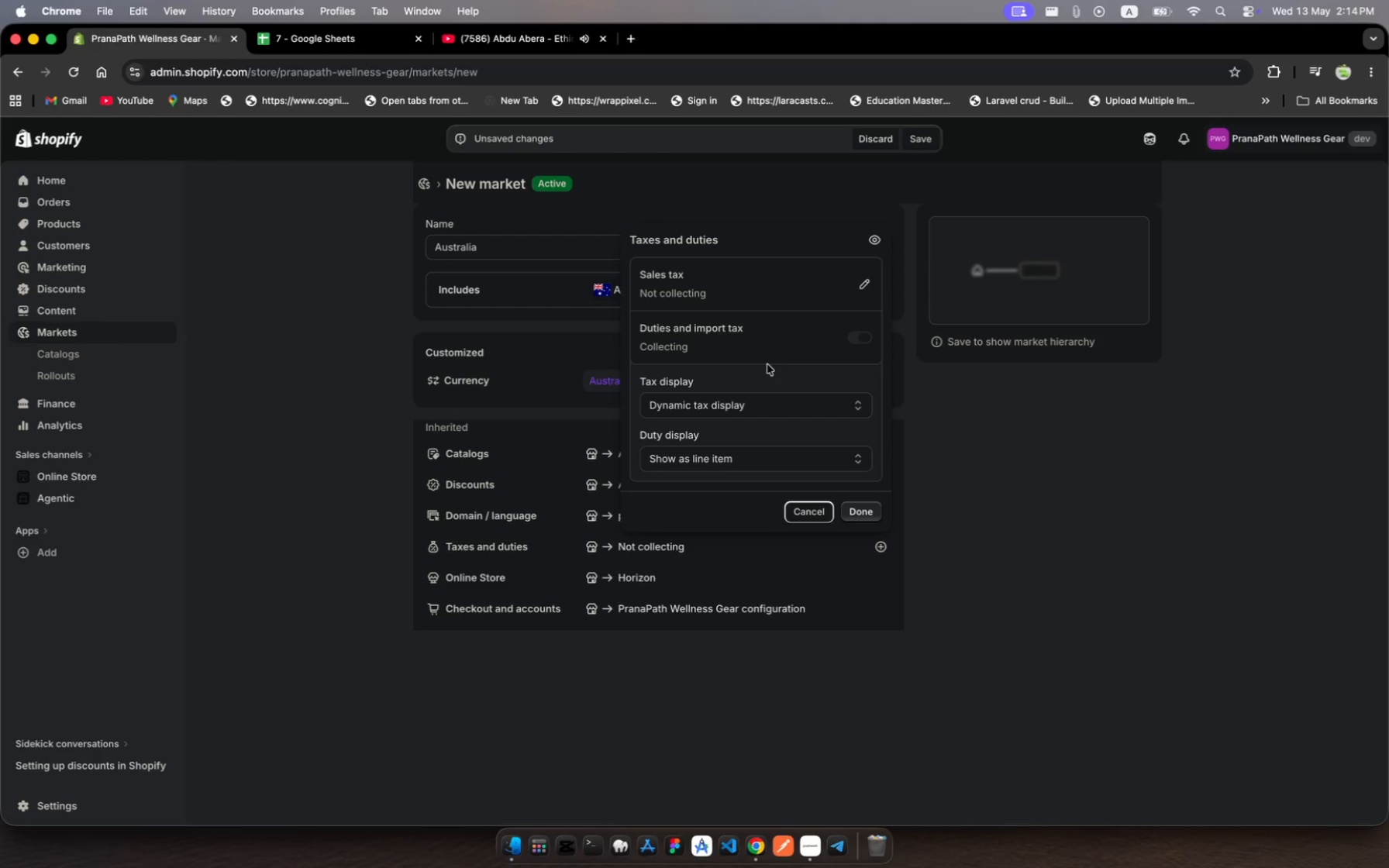 
wait(25.02)
 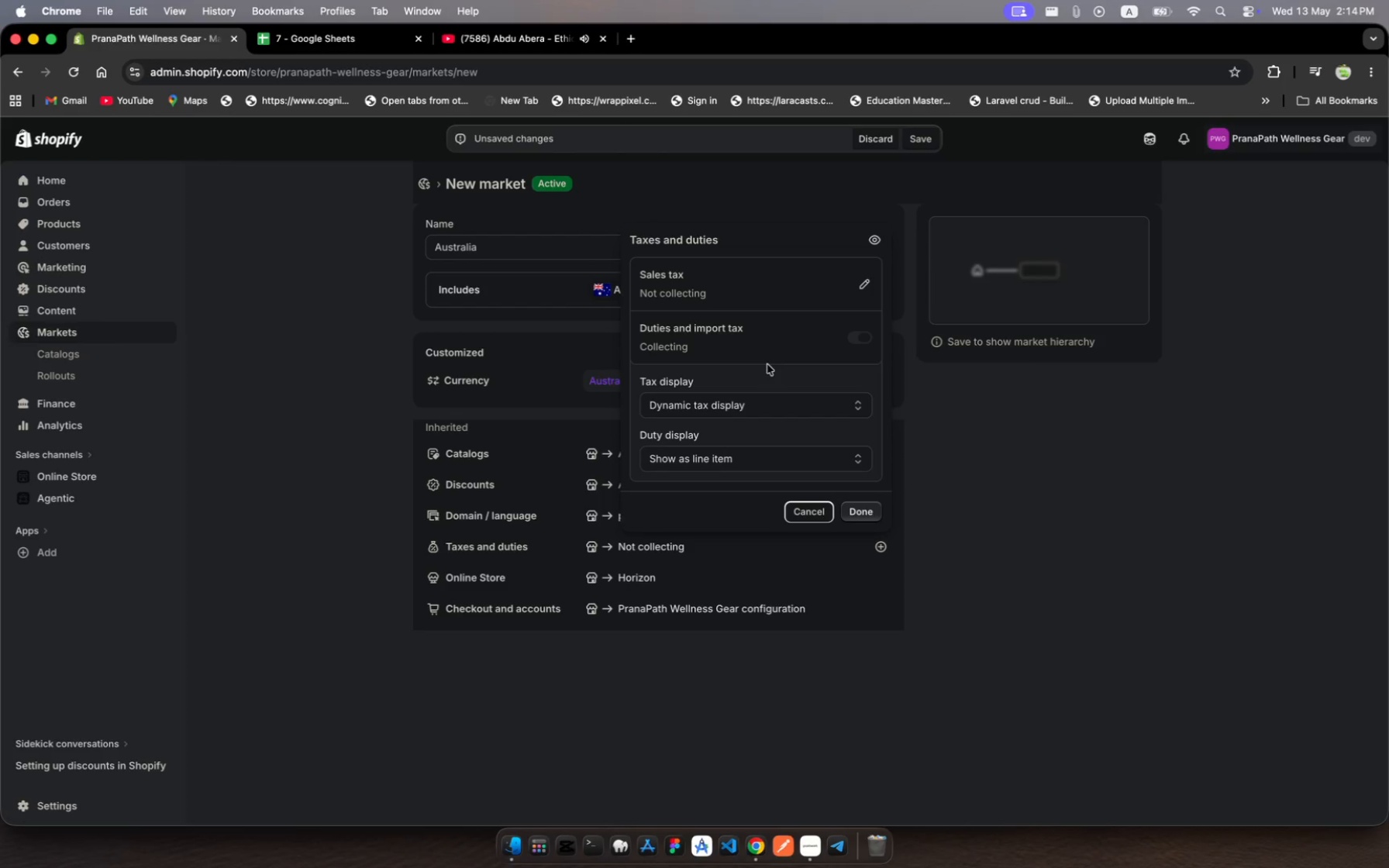 
left_click([791, 402])
 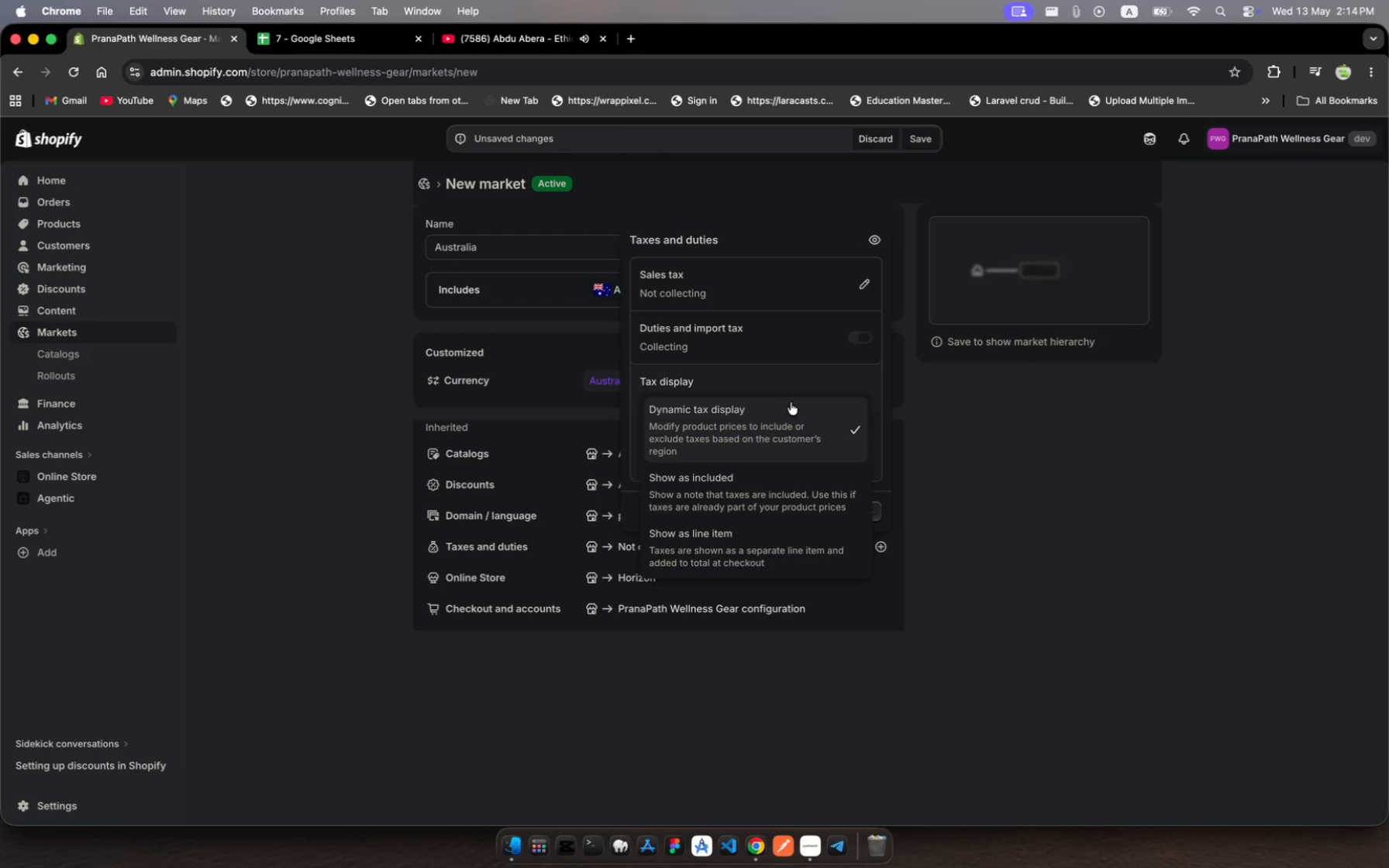 
wait(18.03)
 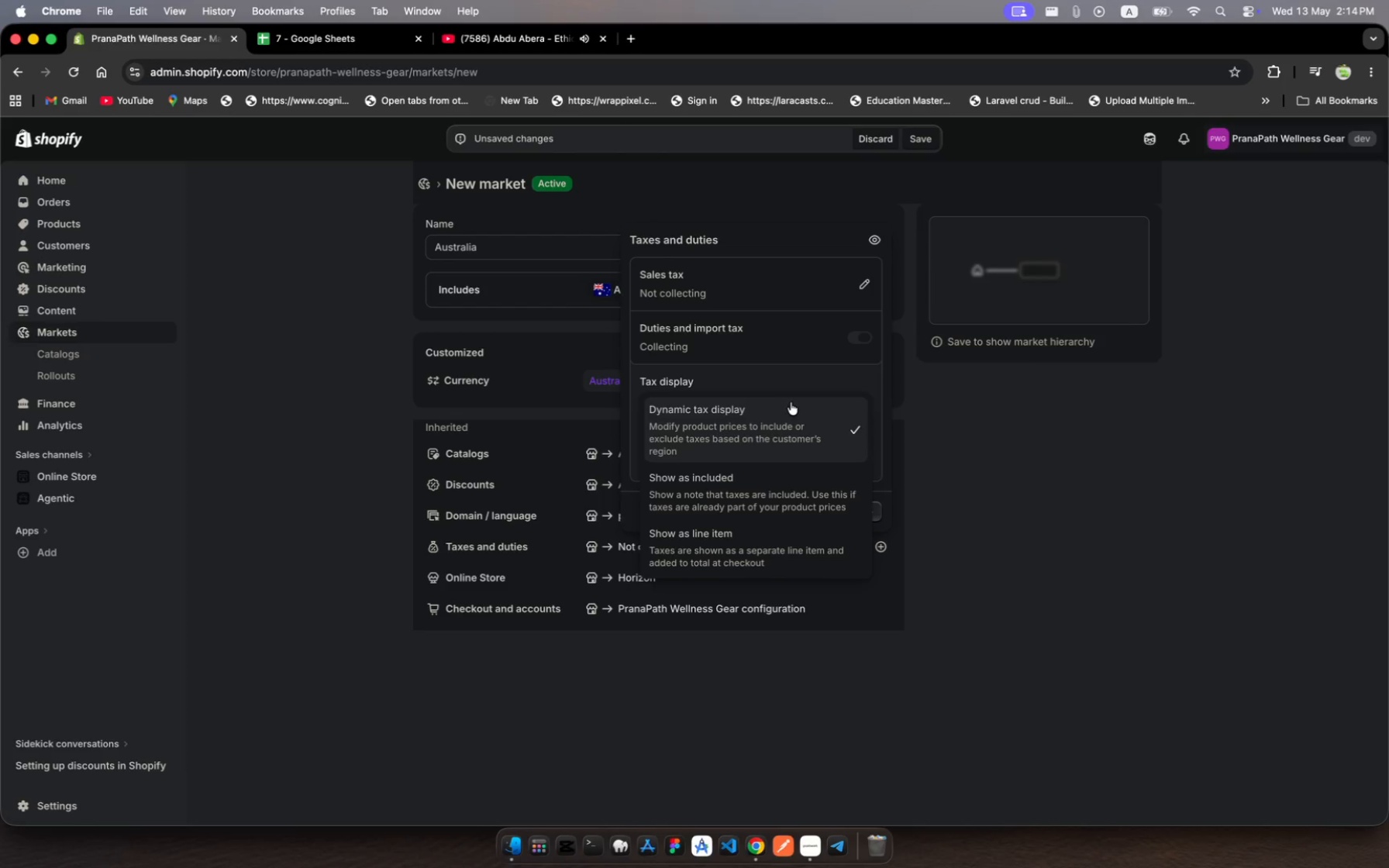 
left_click([981, 436])
 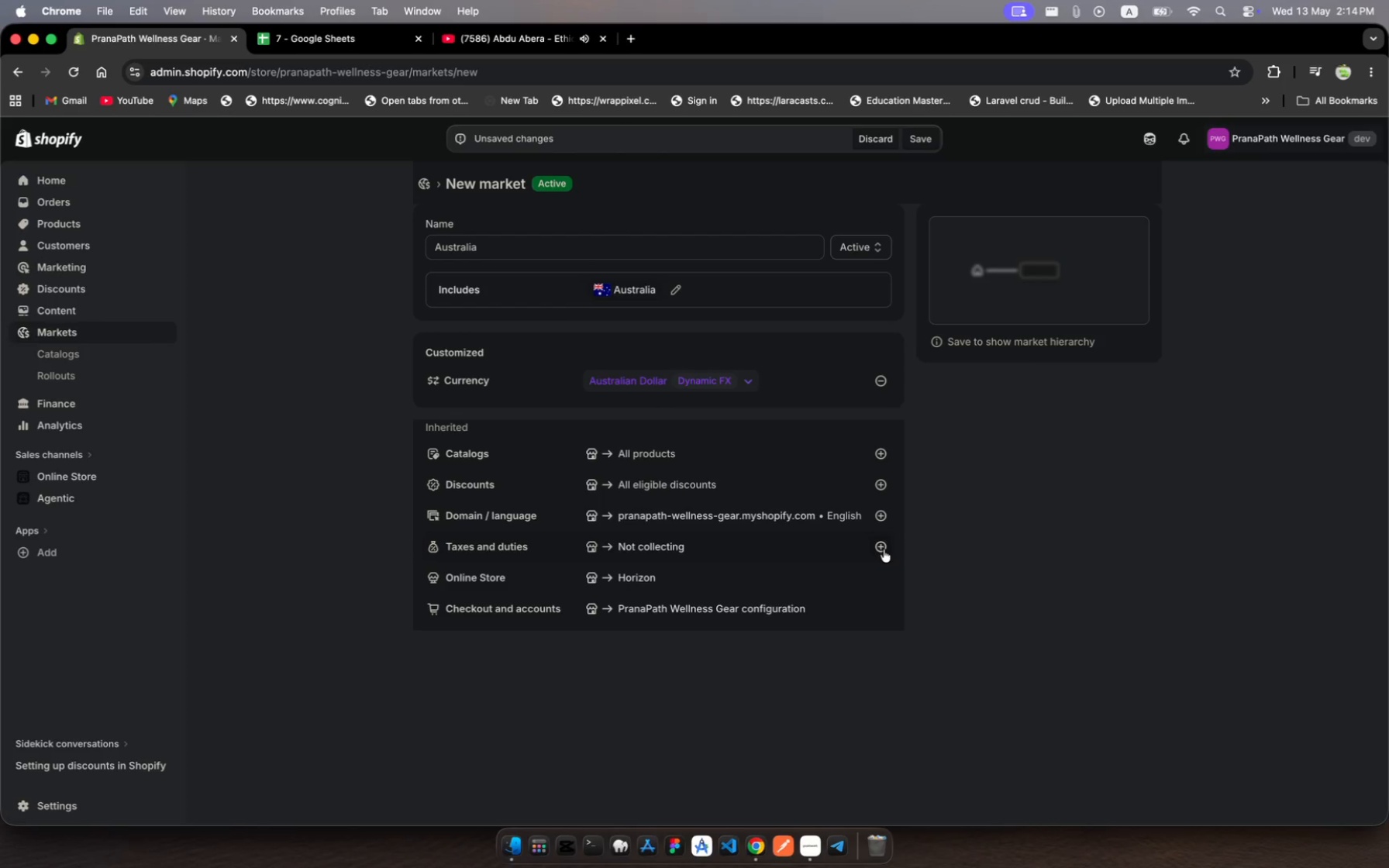 
left_click([879, 543])
 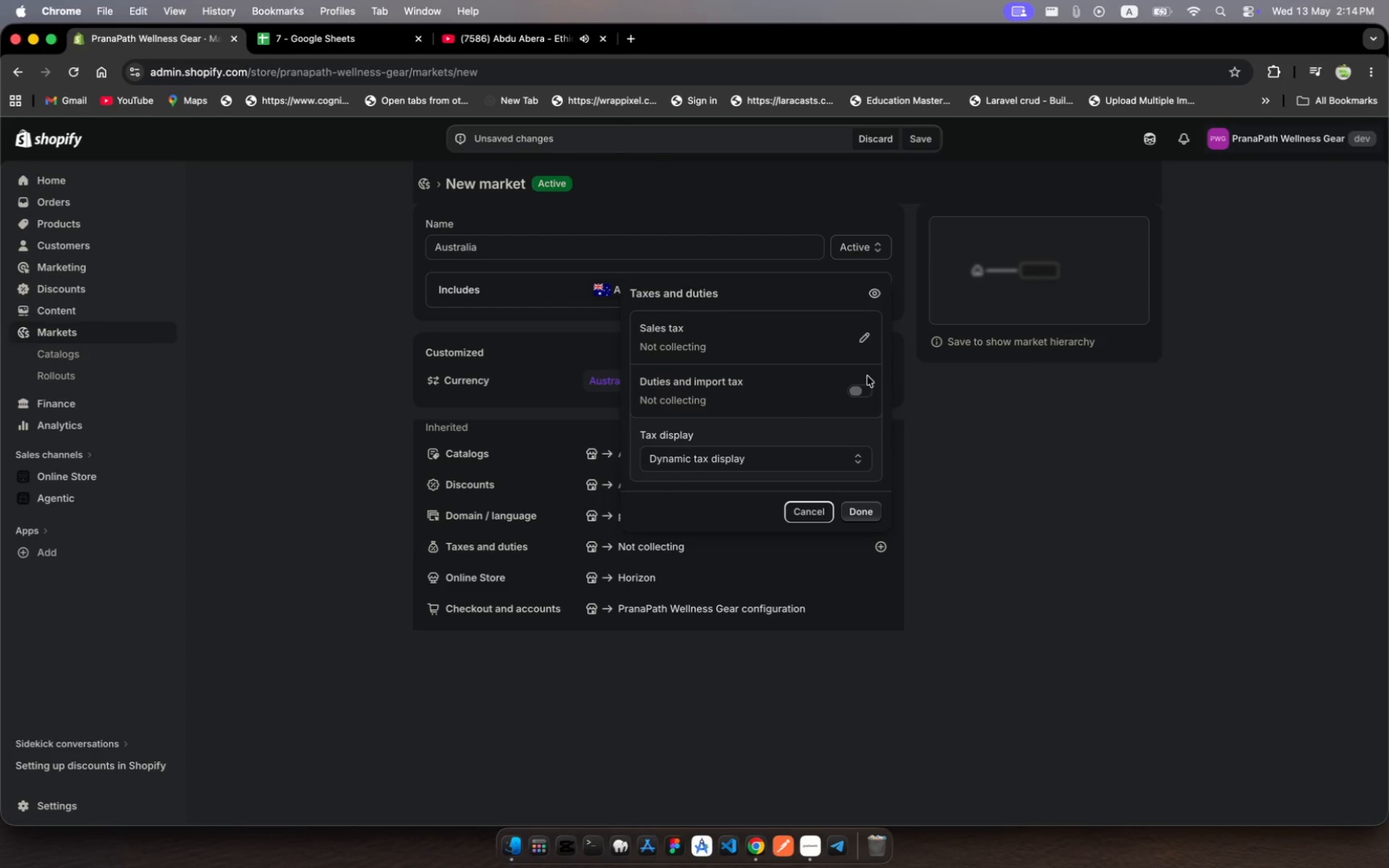 
left_click([863, 386])
 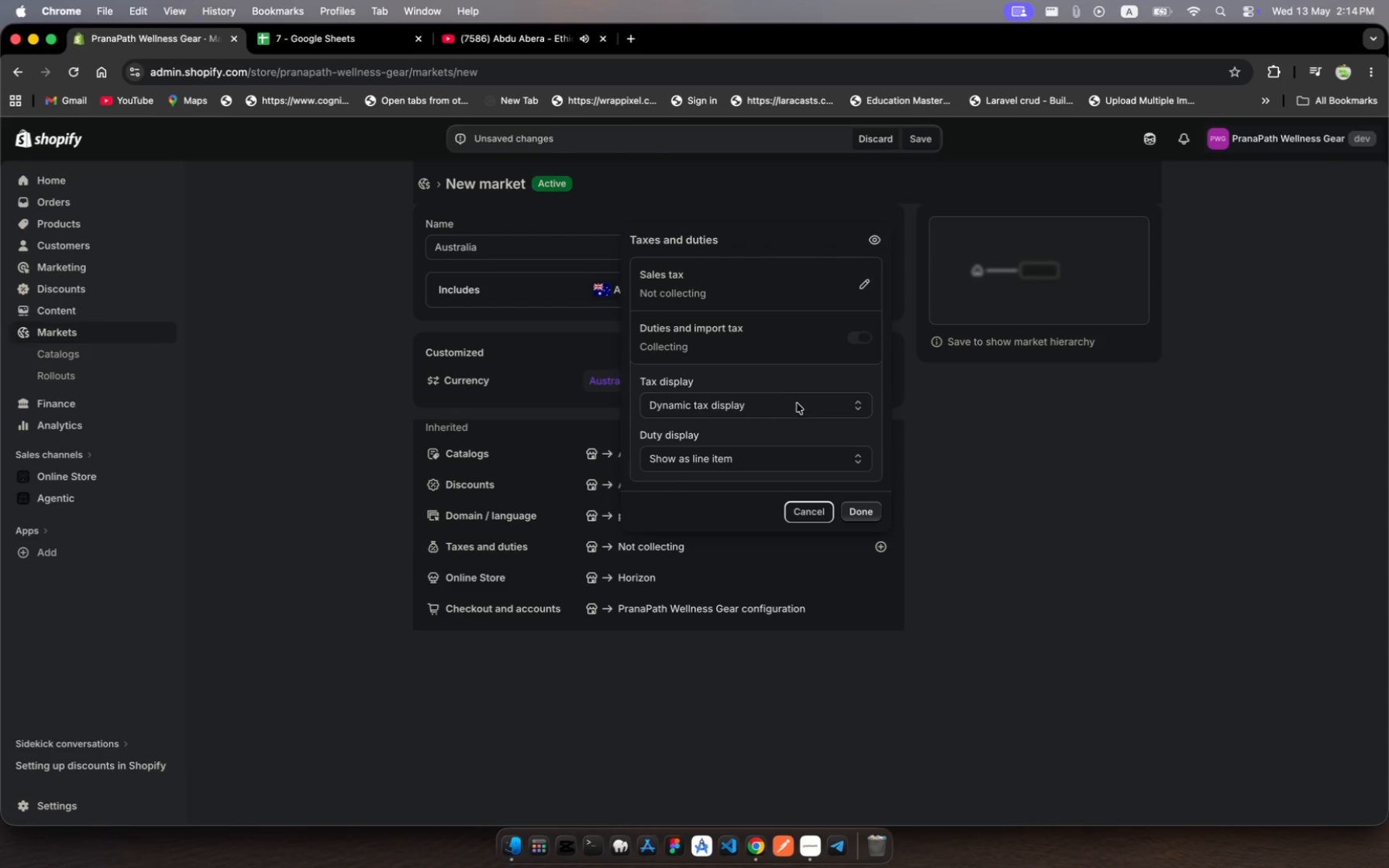 
scroll: coordinate [795, 410], scroll_direction: down, amount: 9.0
 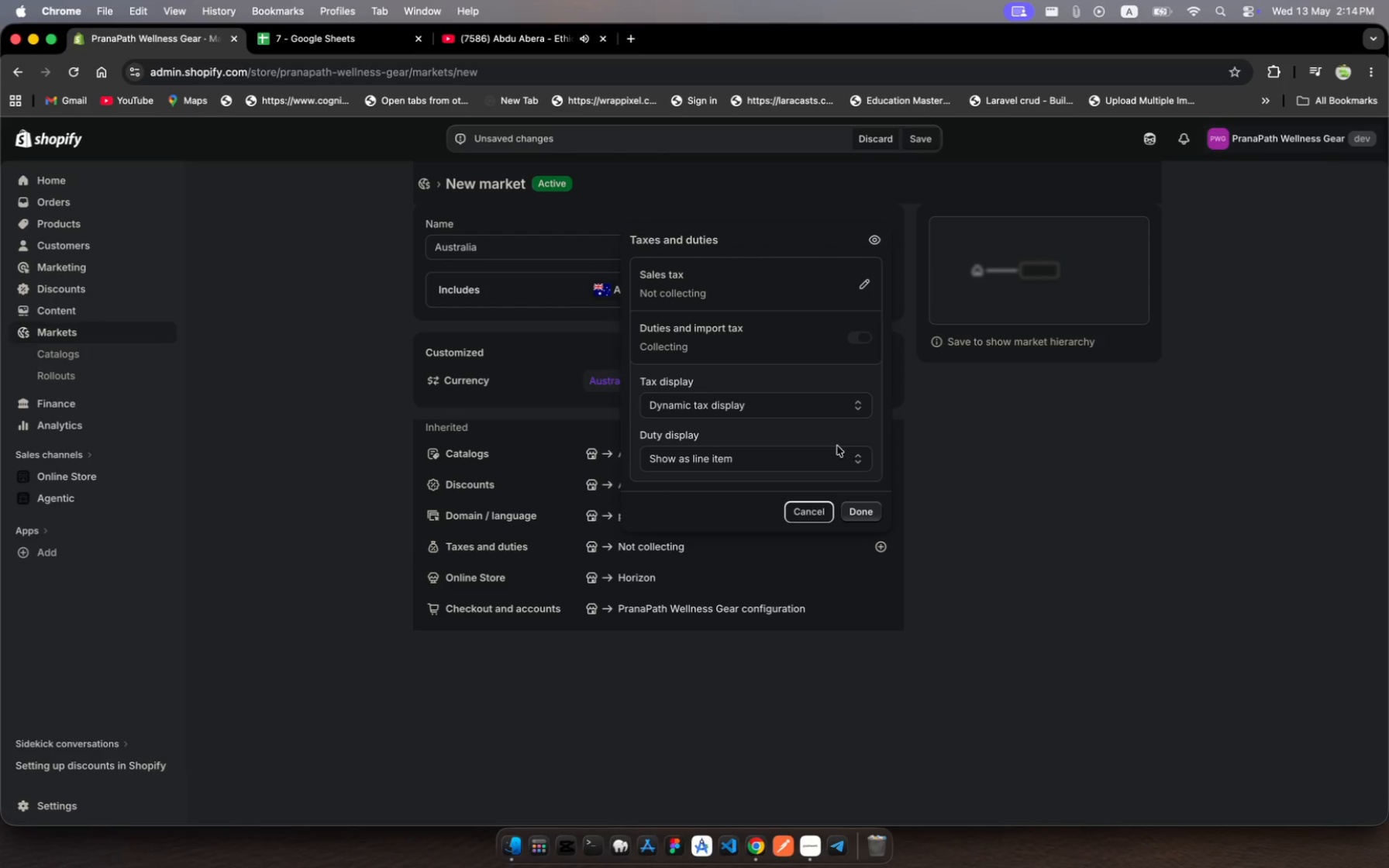 
left_click([849, 458])
 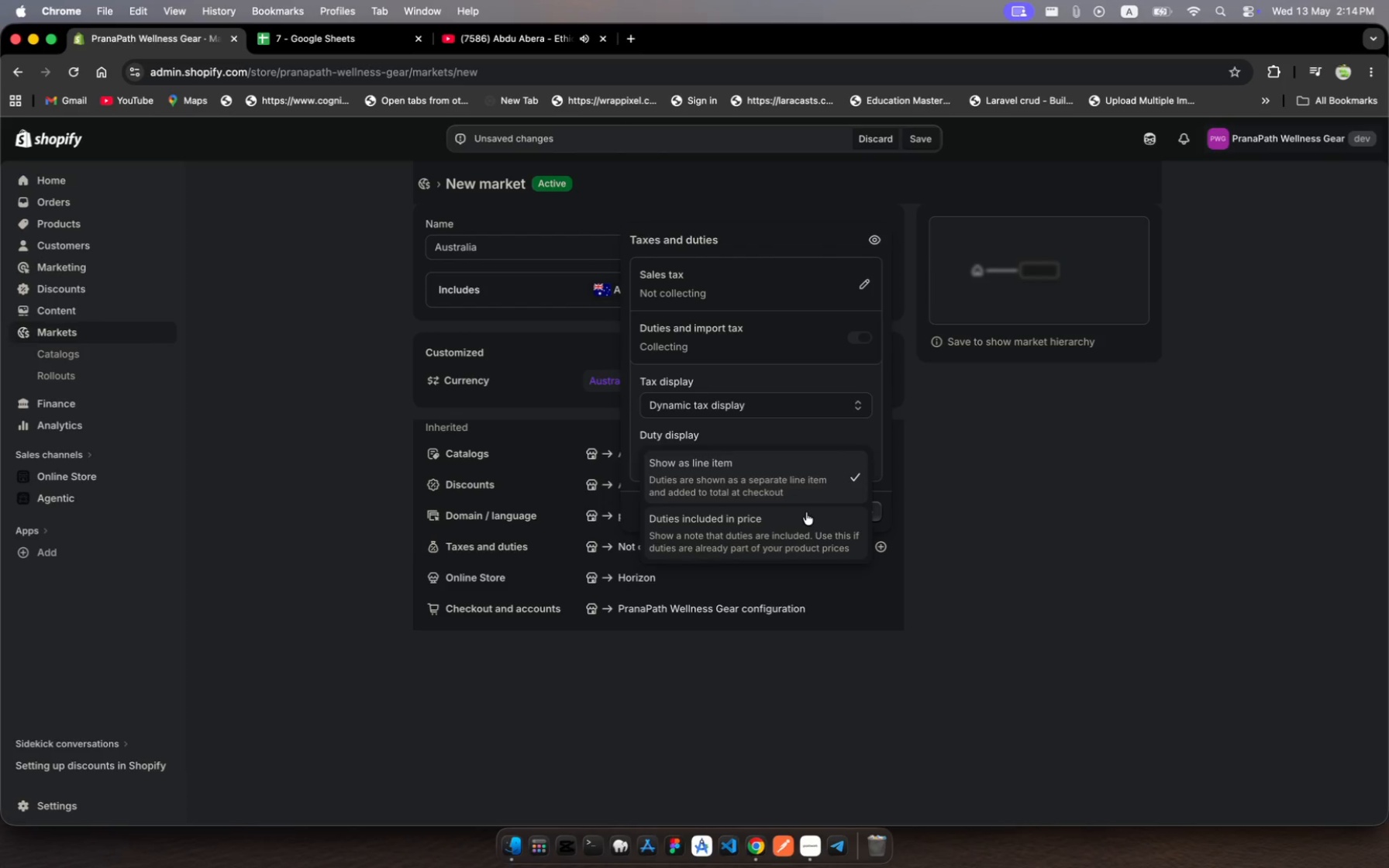 
left_click([815, 532])
 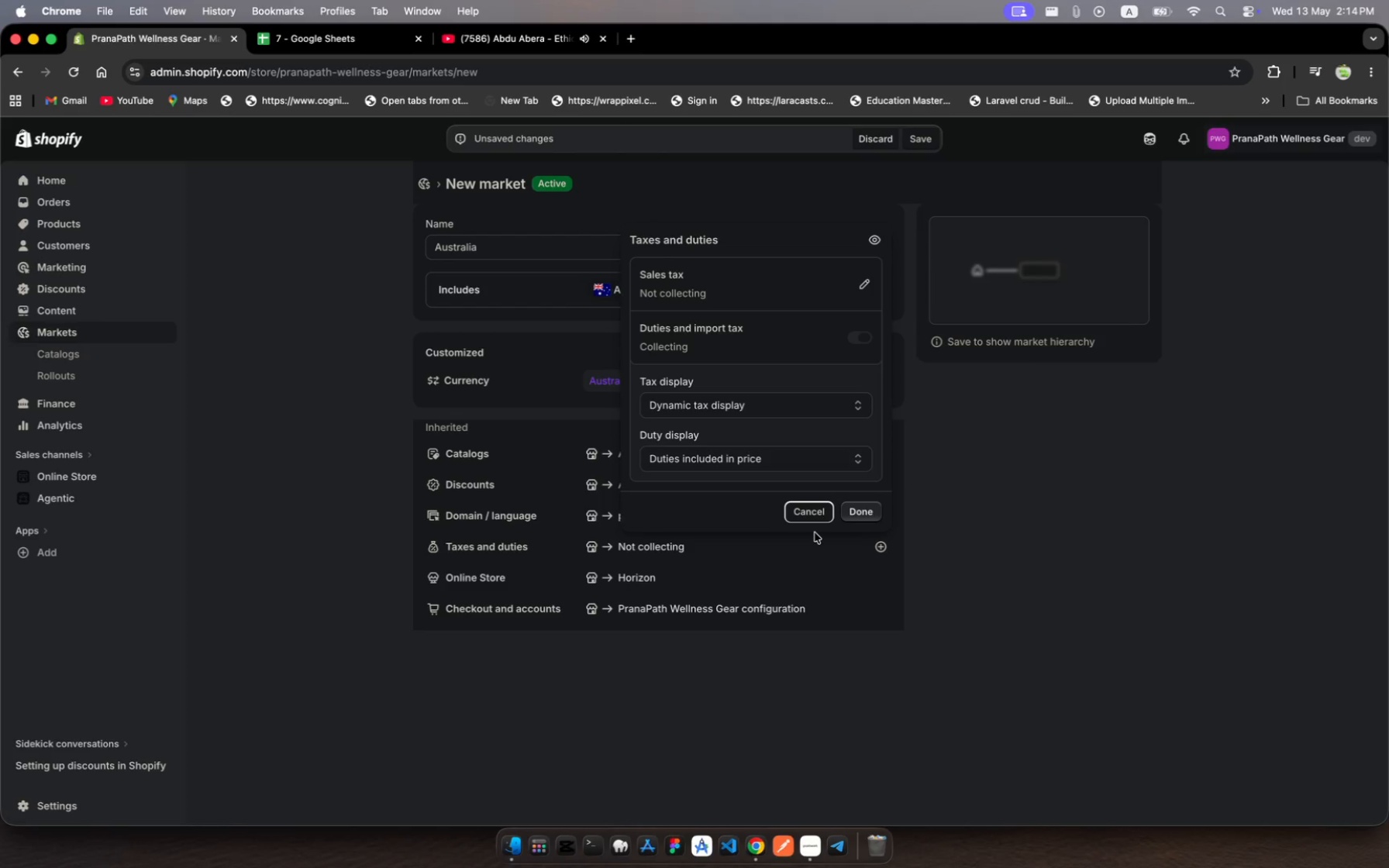 
wait(6.23)
 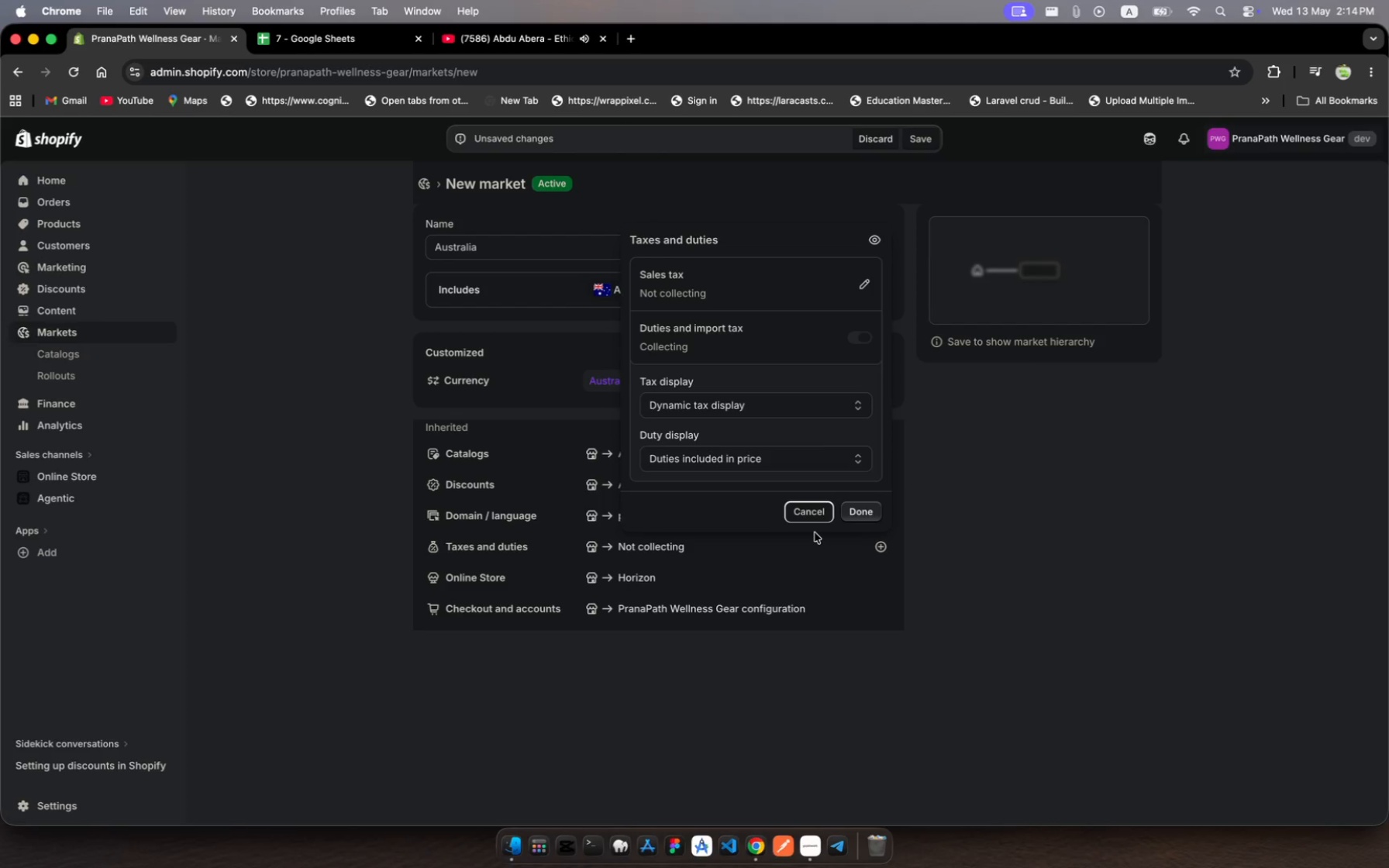 
left_click([864, 515])
 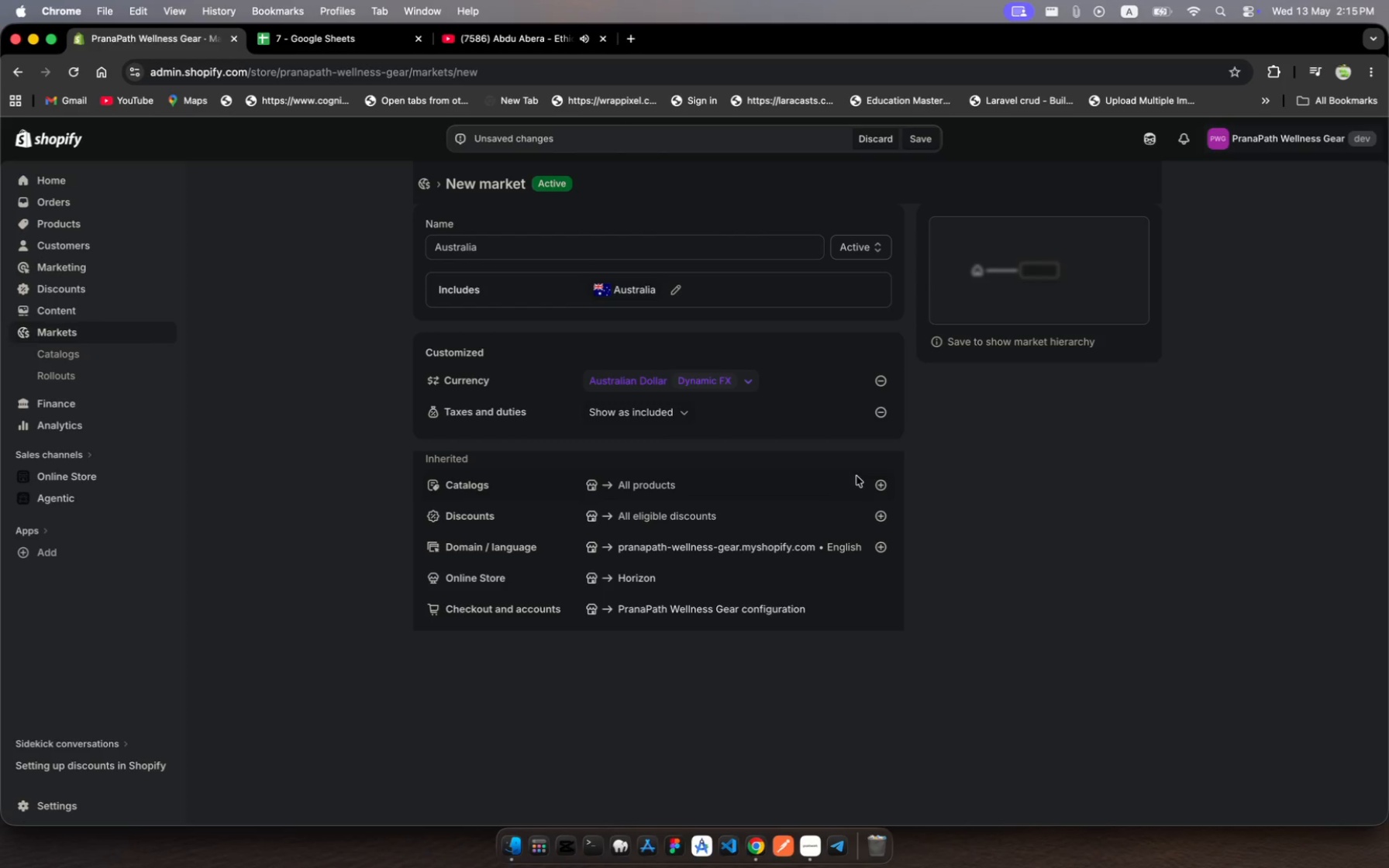 
wait(53.53)
 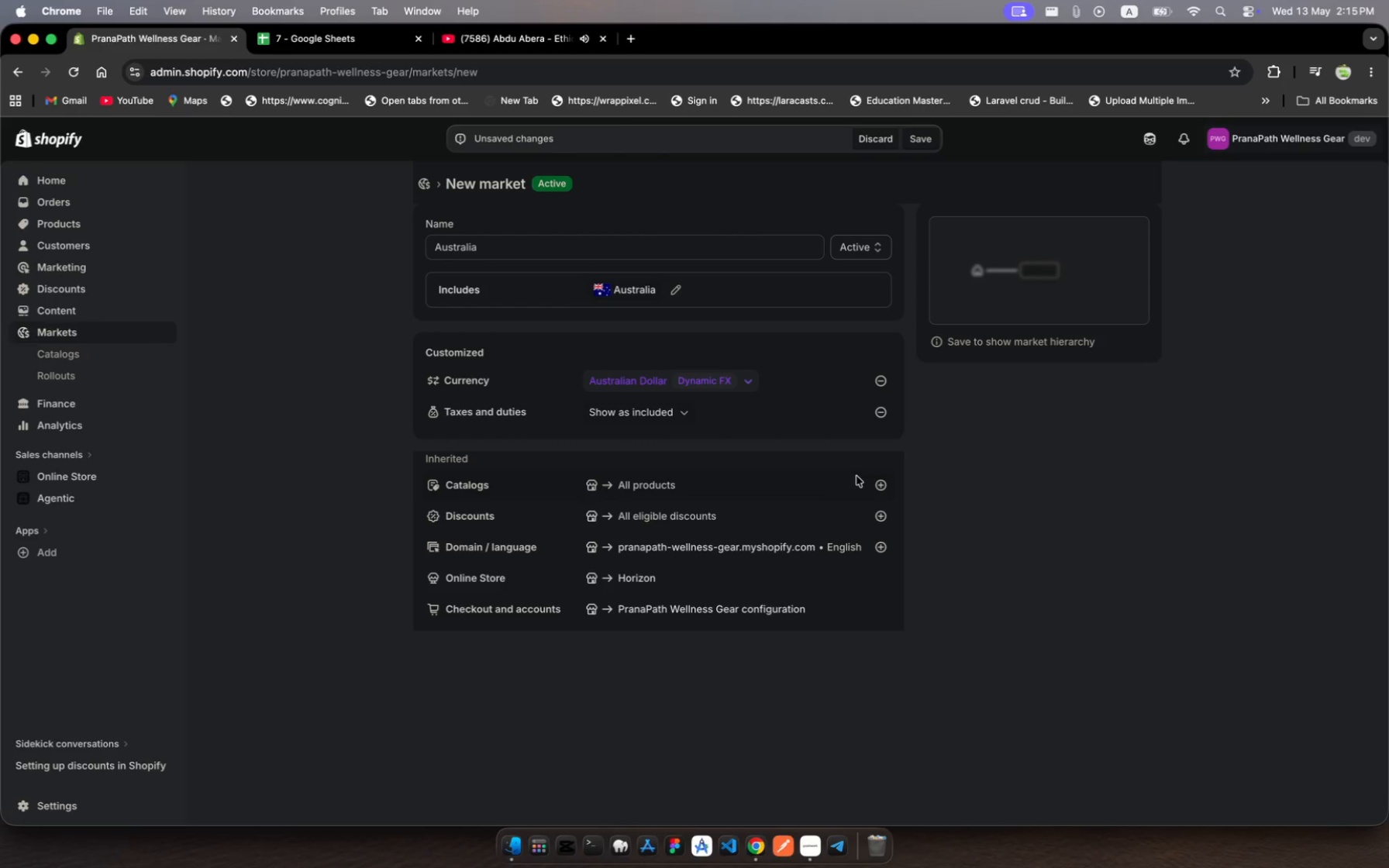 
left_click([915, 136])
 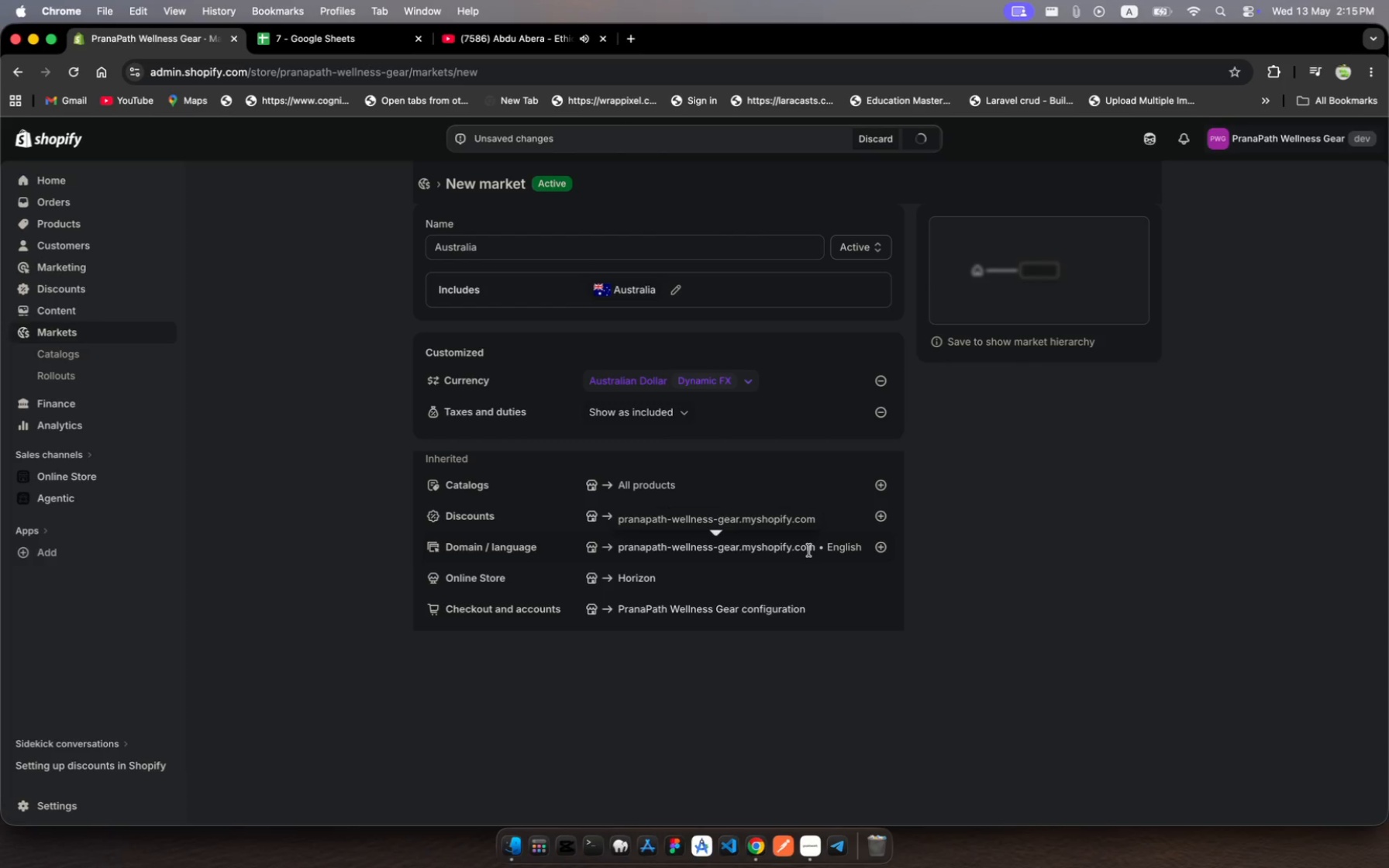 
wait(11.63)
 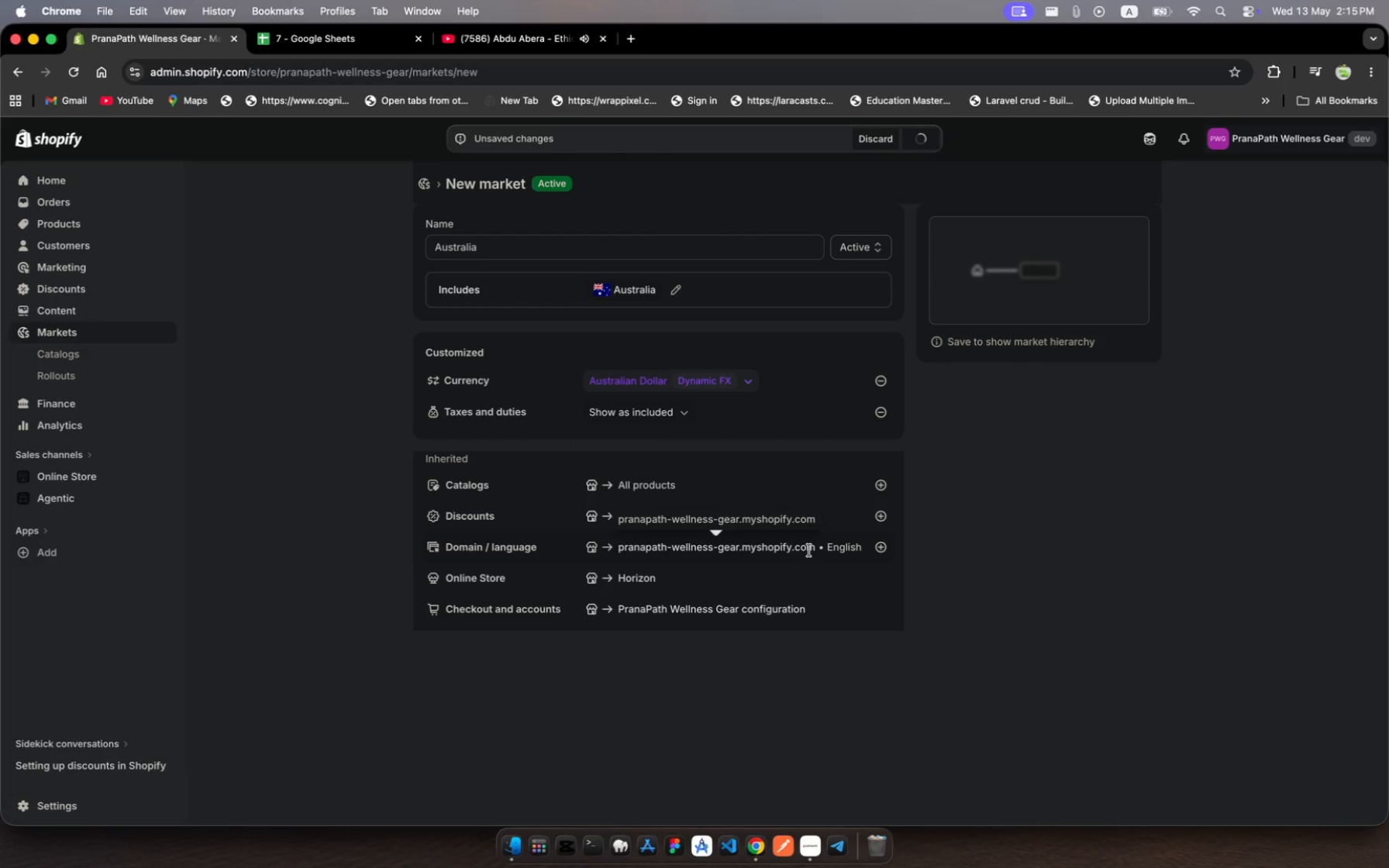 
left_click([819, 850])